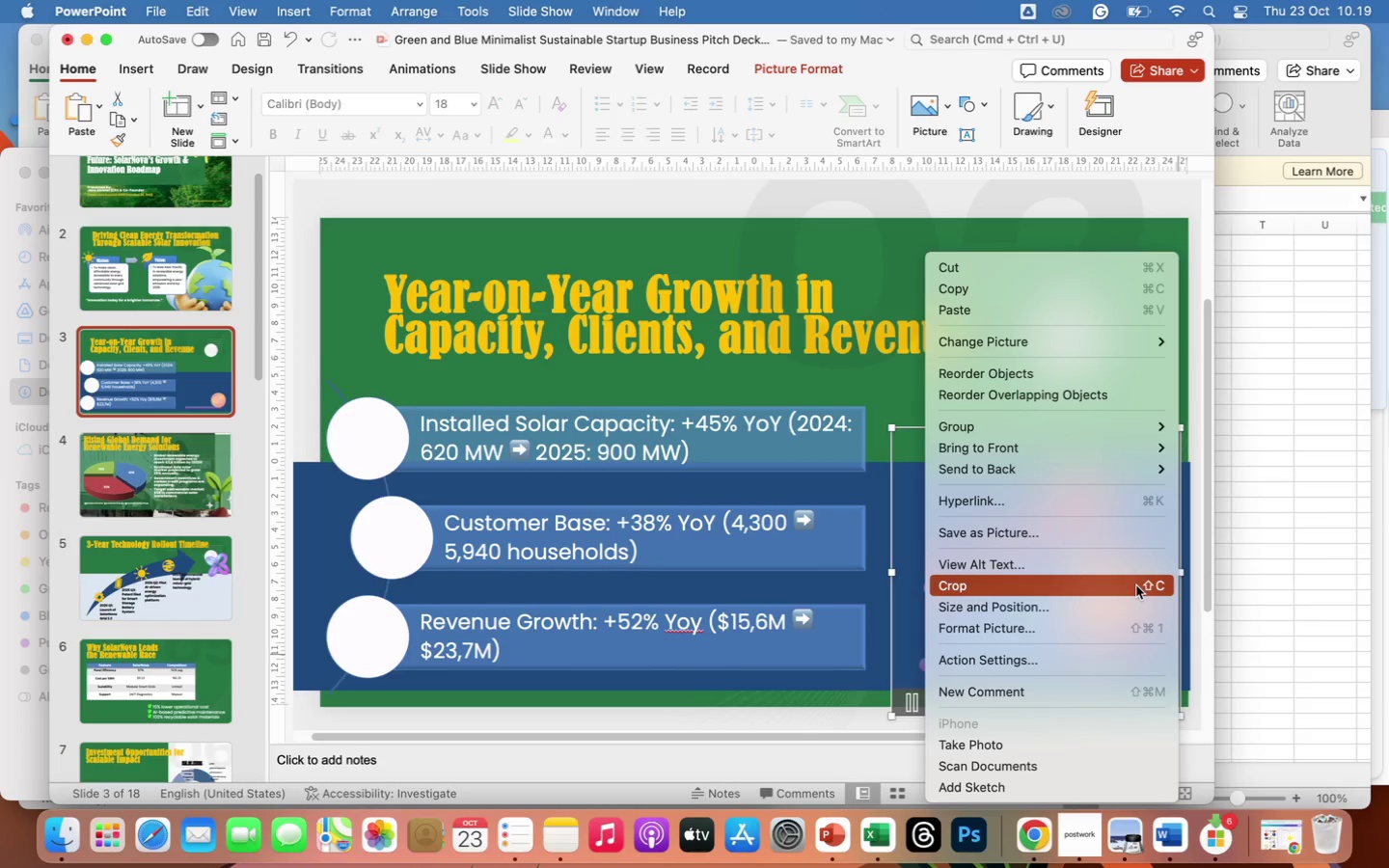 
wait(7.27)
 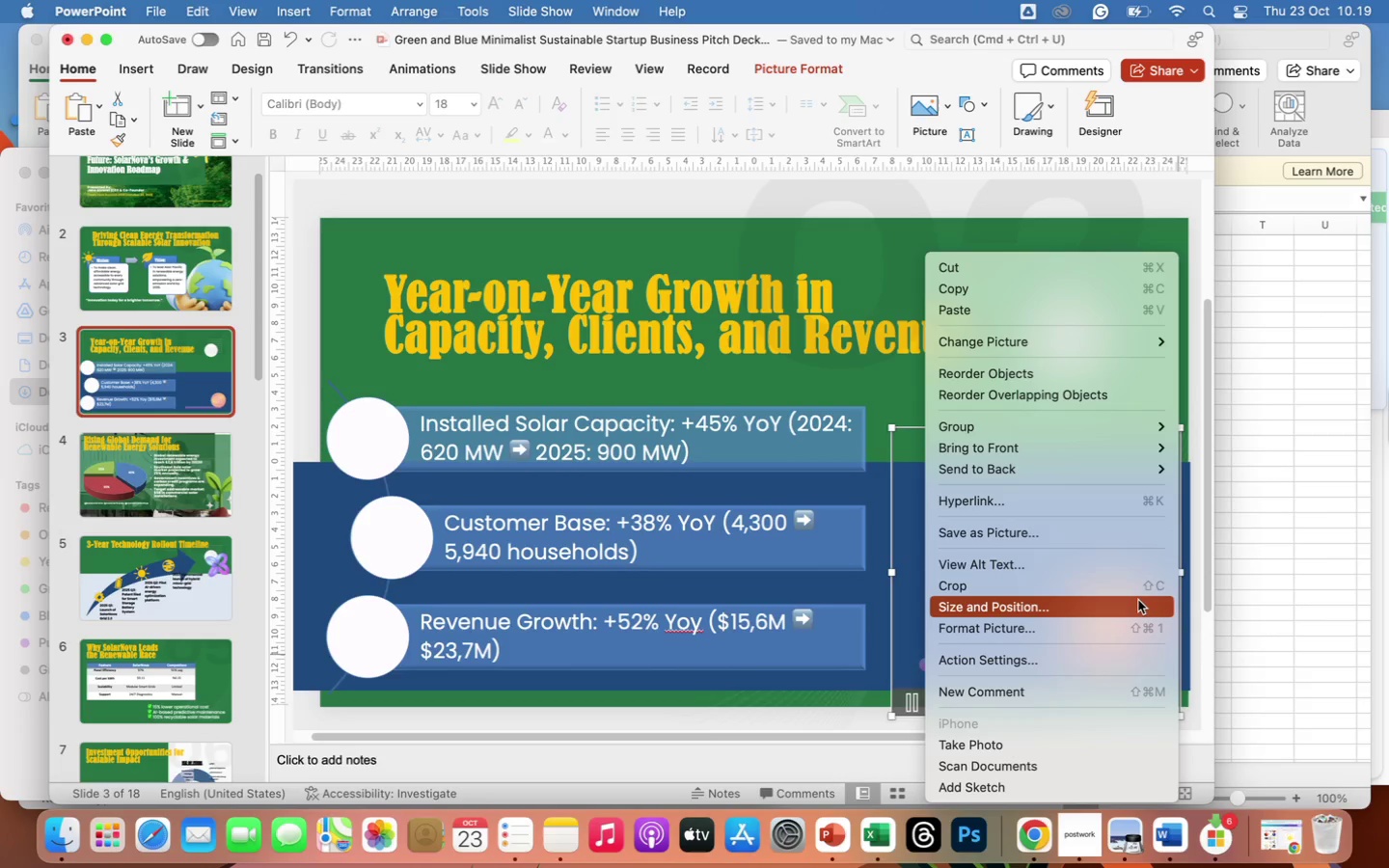 
mouse_move([1136, 553])
 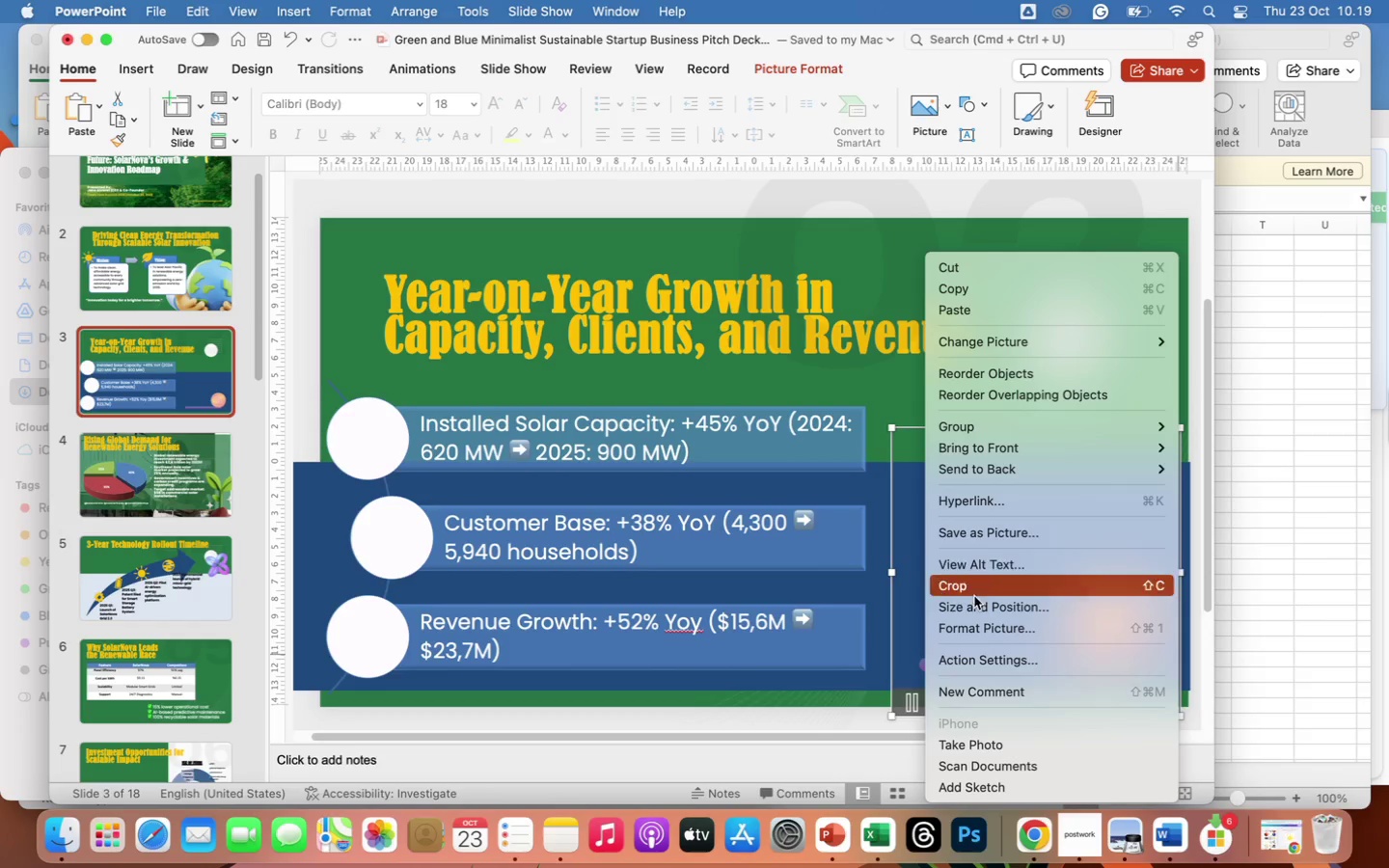 
left_click([992, 632])
 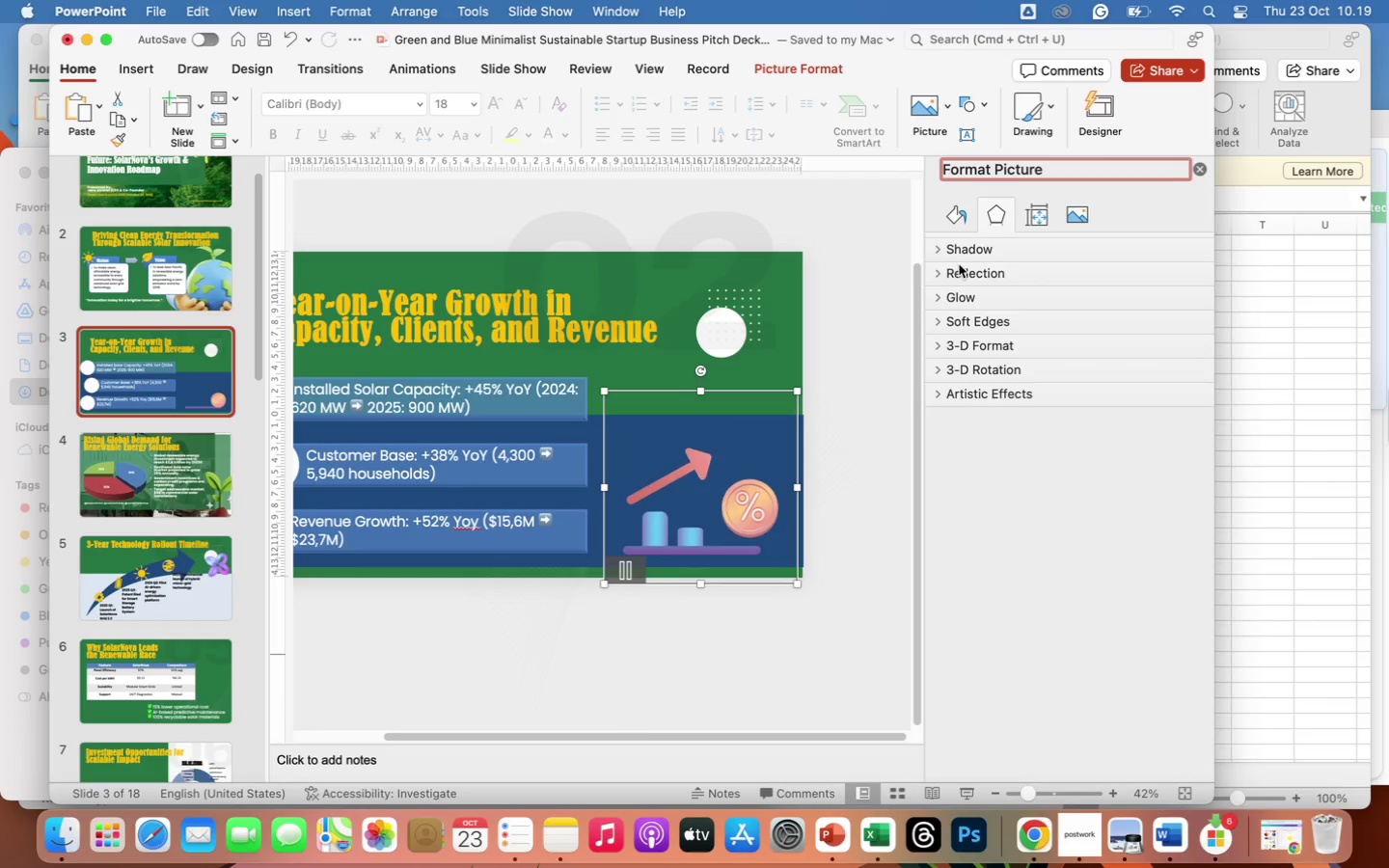 
left_click([952, 226])
 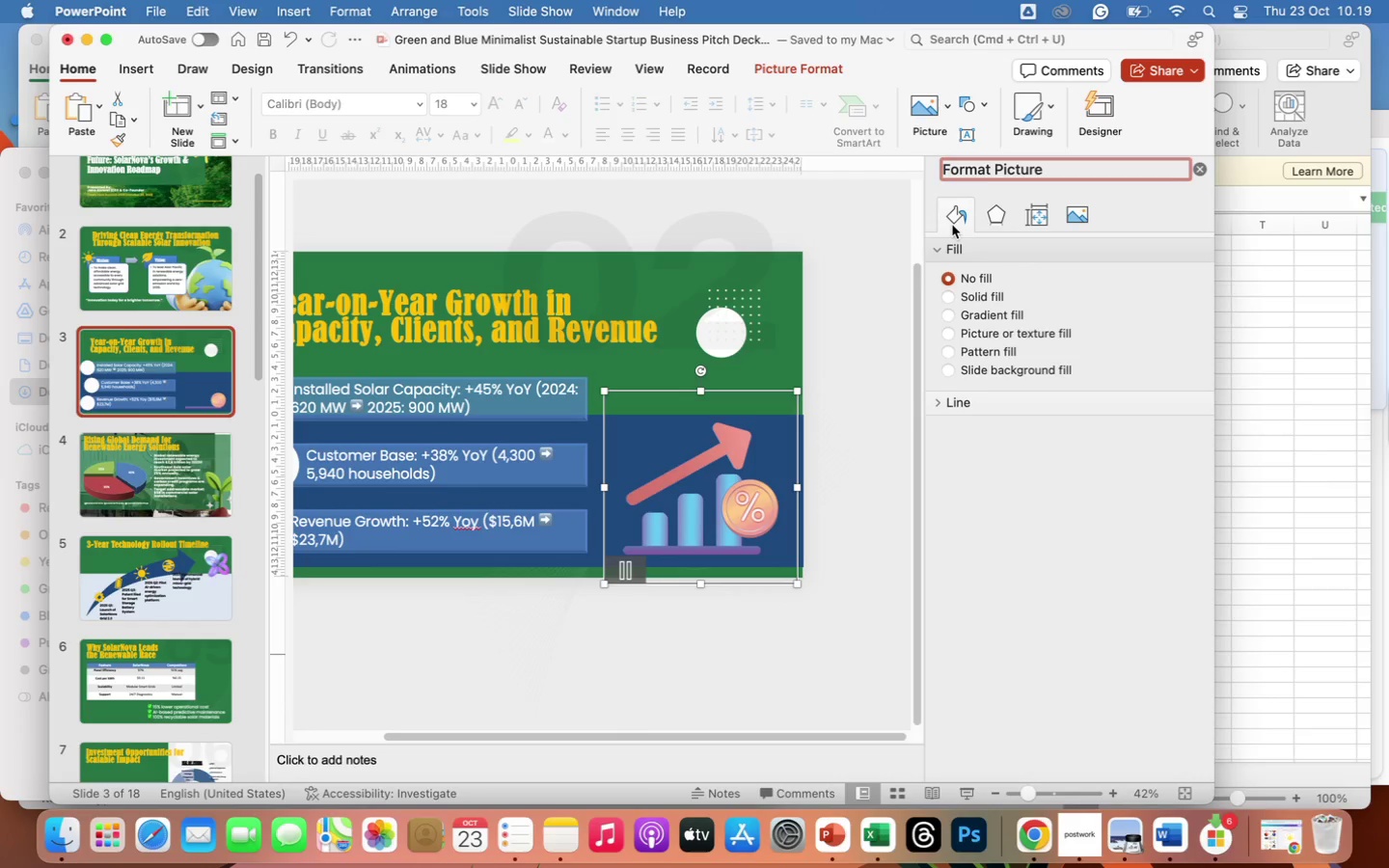 
left_click([952, 225])
 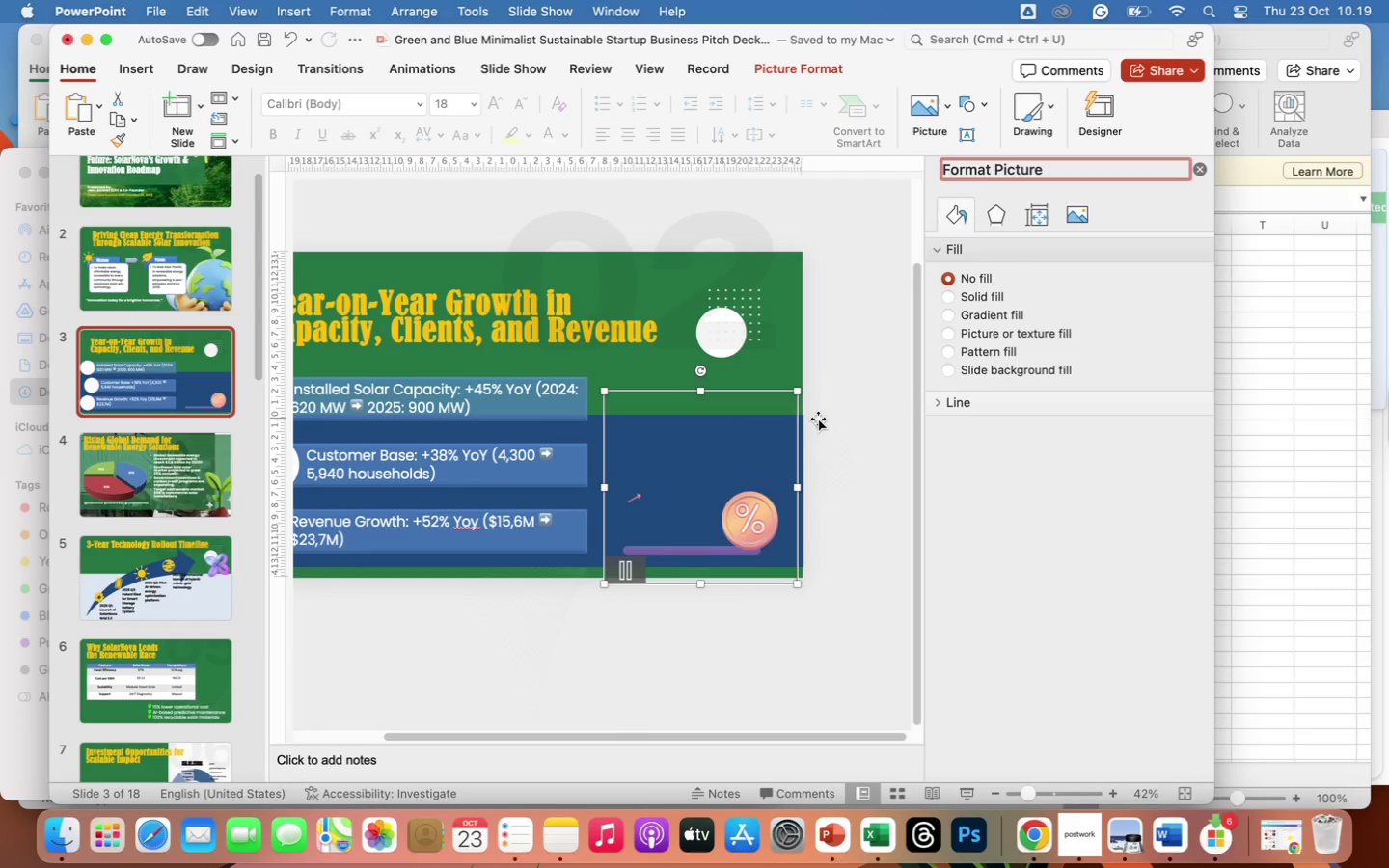 
left_click([537, 642])
 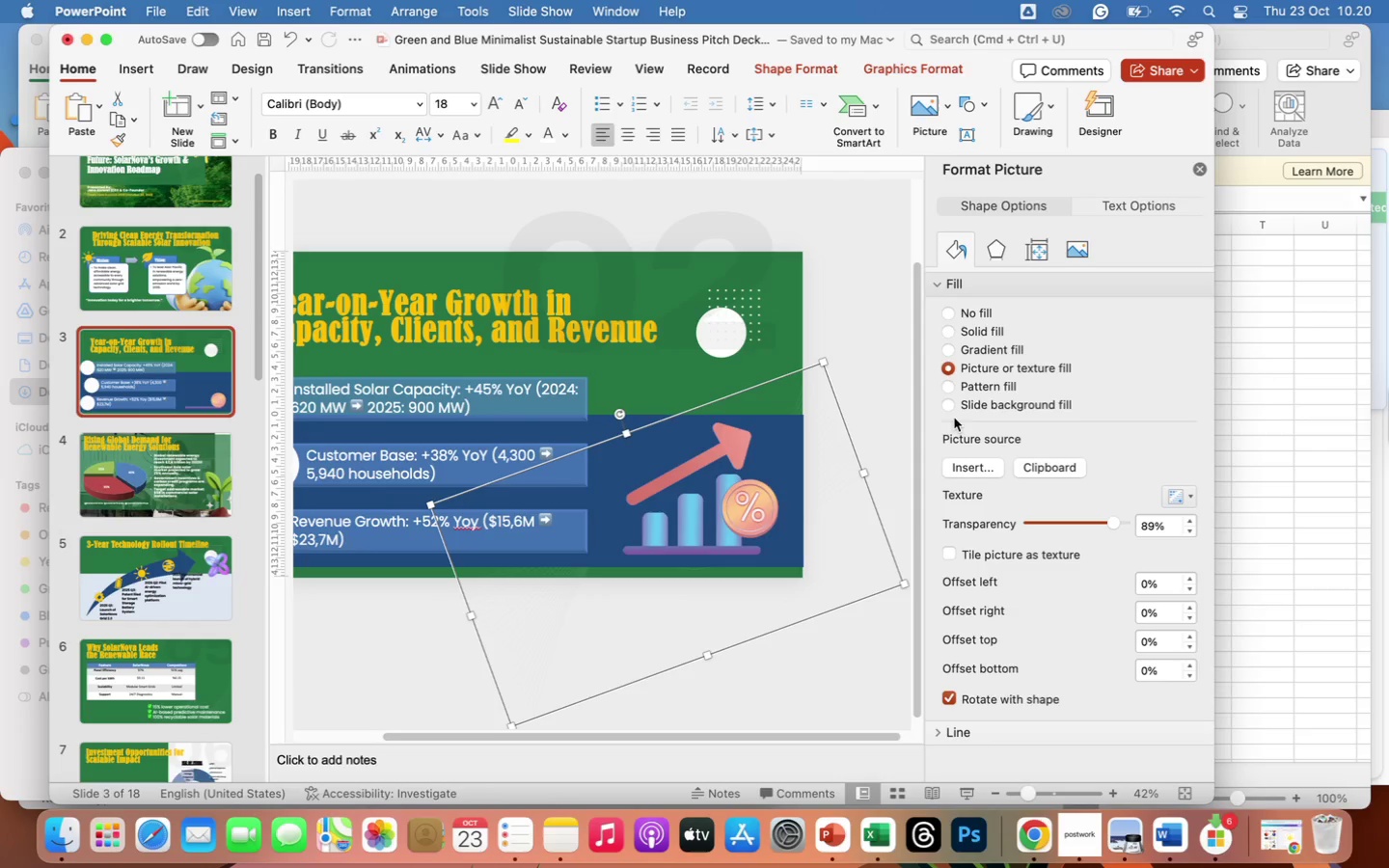 
left_click([864, 317])
 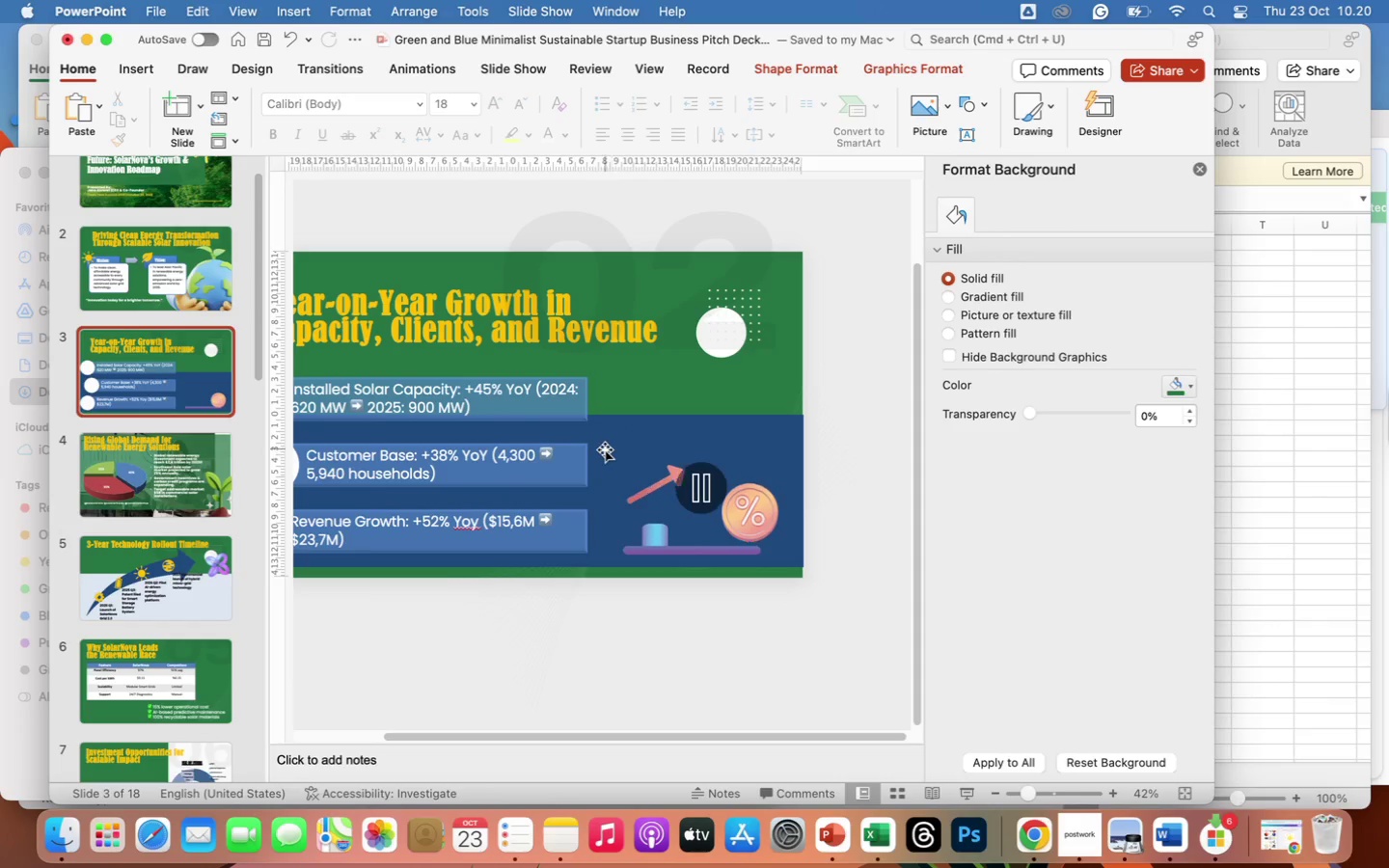 
left_click([604, 448])
 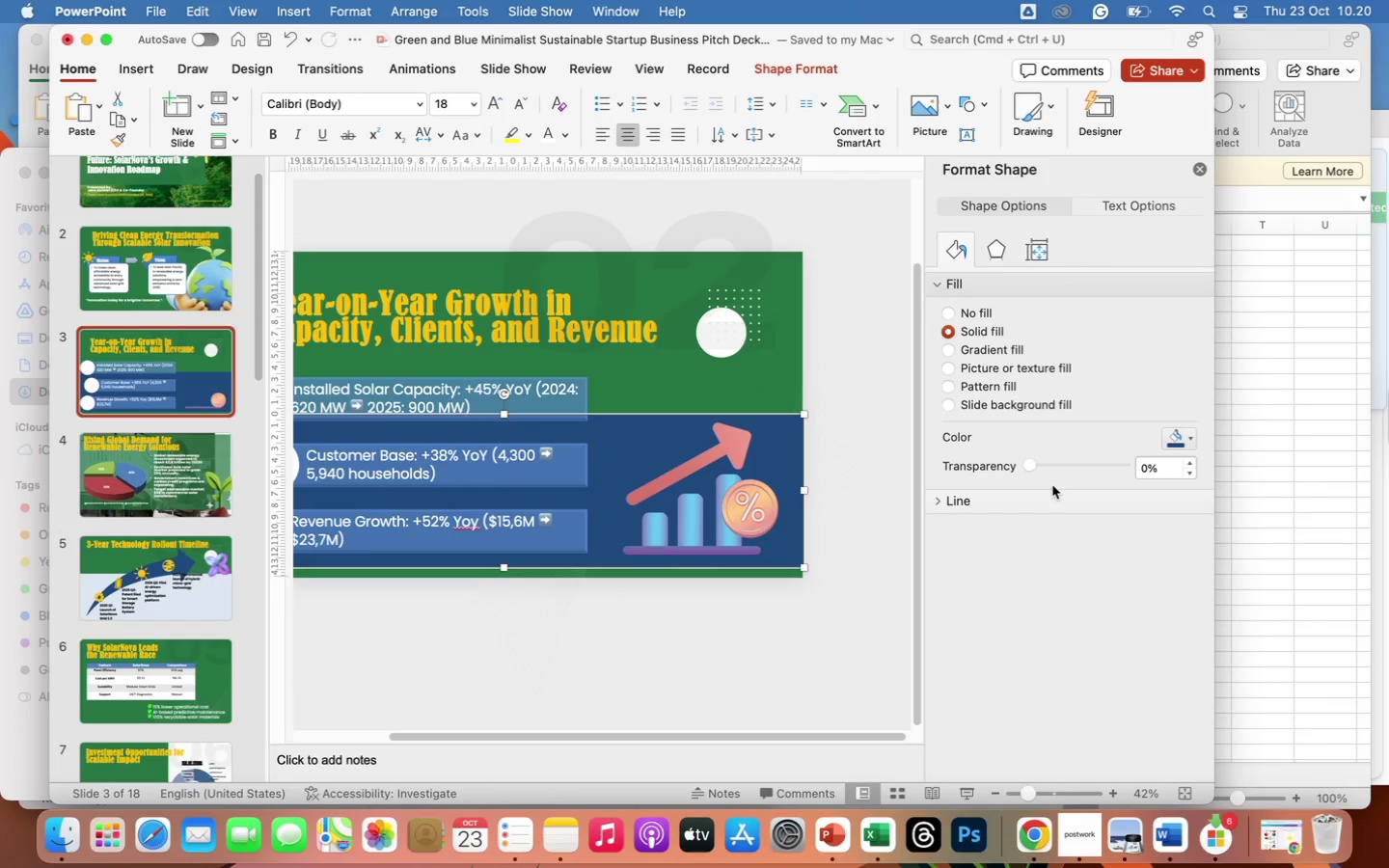 
left_click_drag(start_coordinate=[1031, 464], to_coordinate=[1061, 464])
 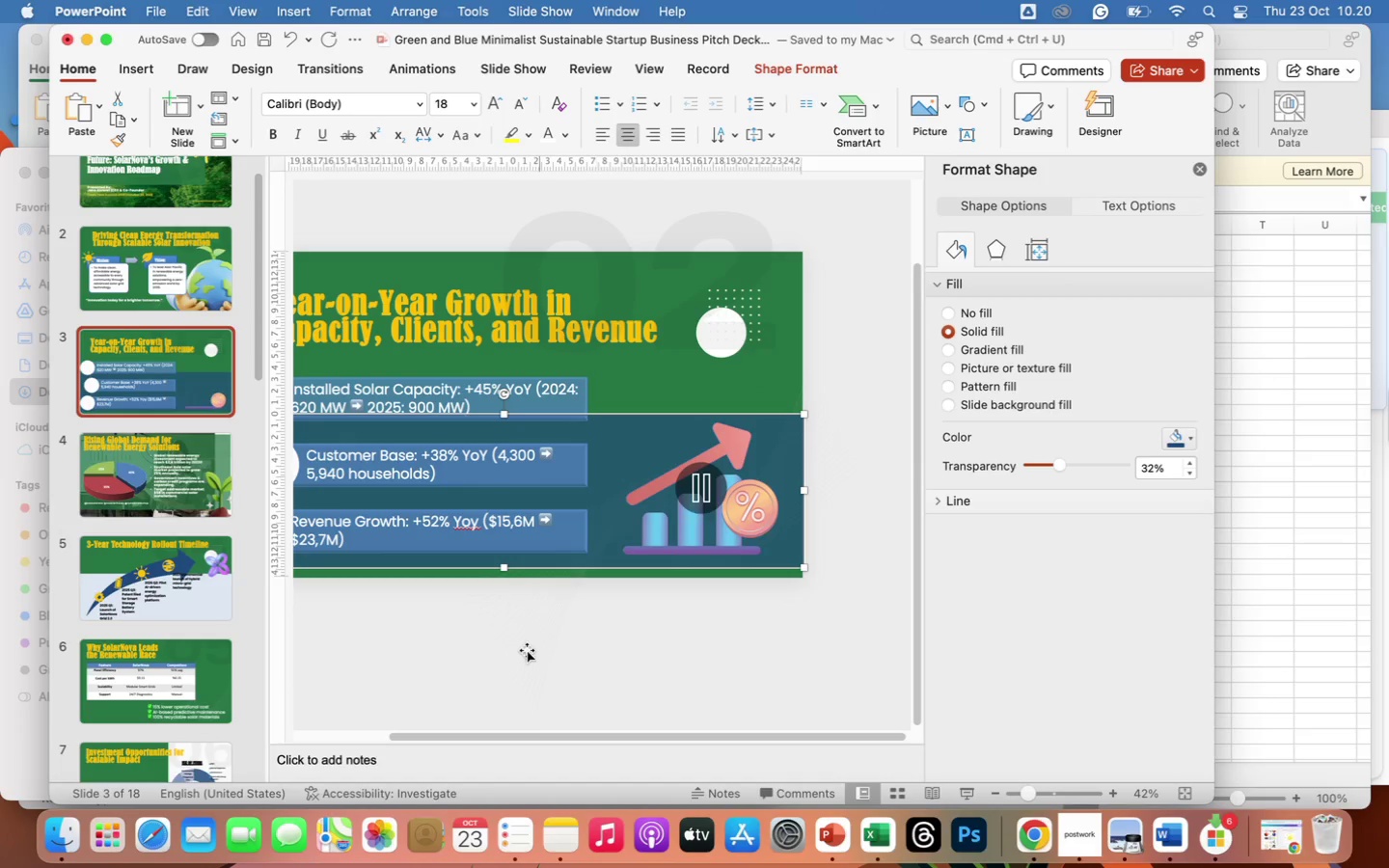 
scroll: coordinate [522, 650], scroll_direction: up, amount: 51.0
 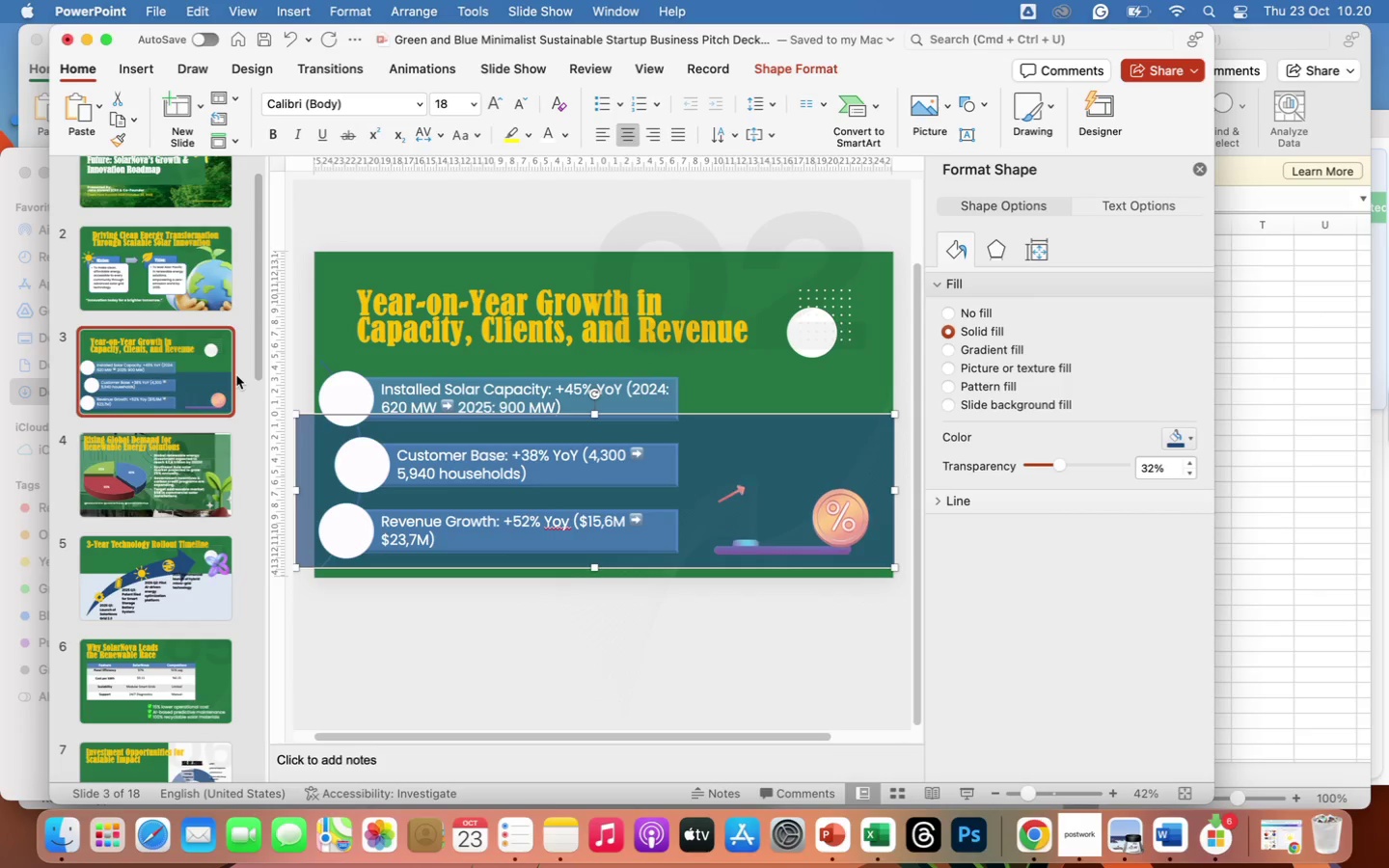 
left_click([338, 392])
 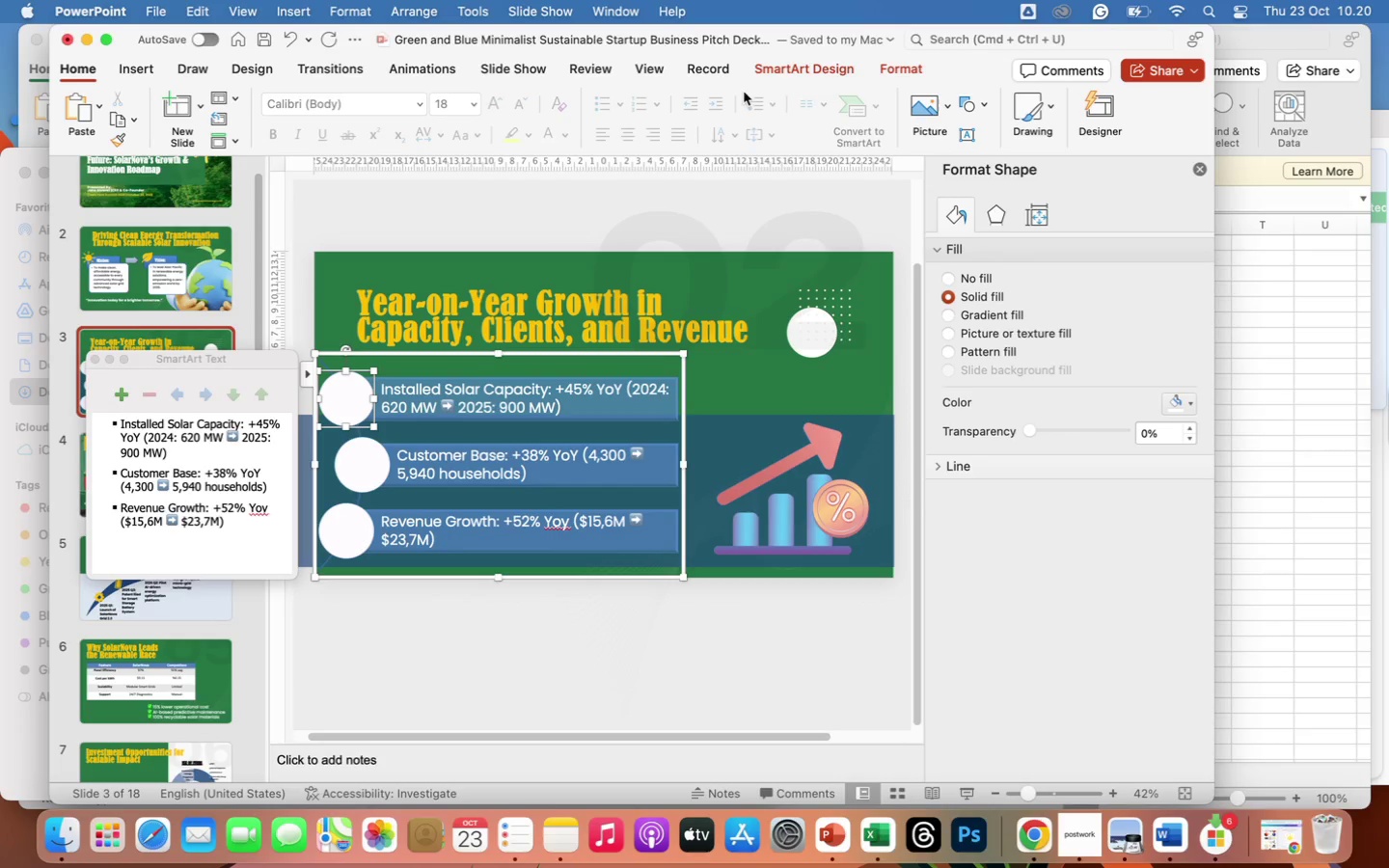 
left_click([832, 67])
 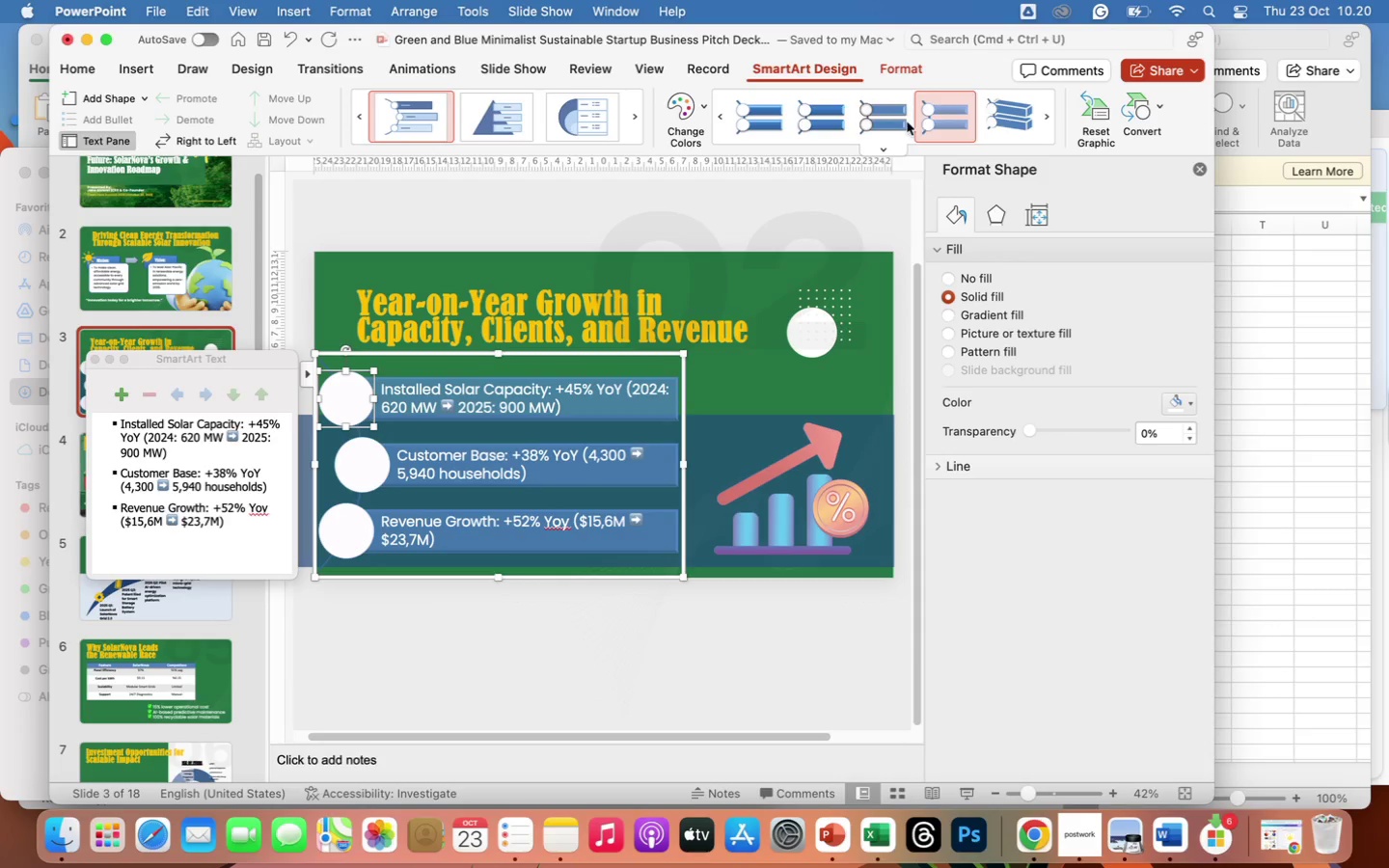 
left_click([696, 107])
 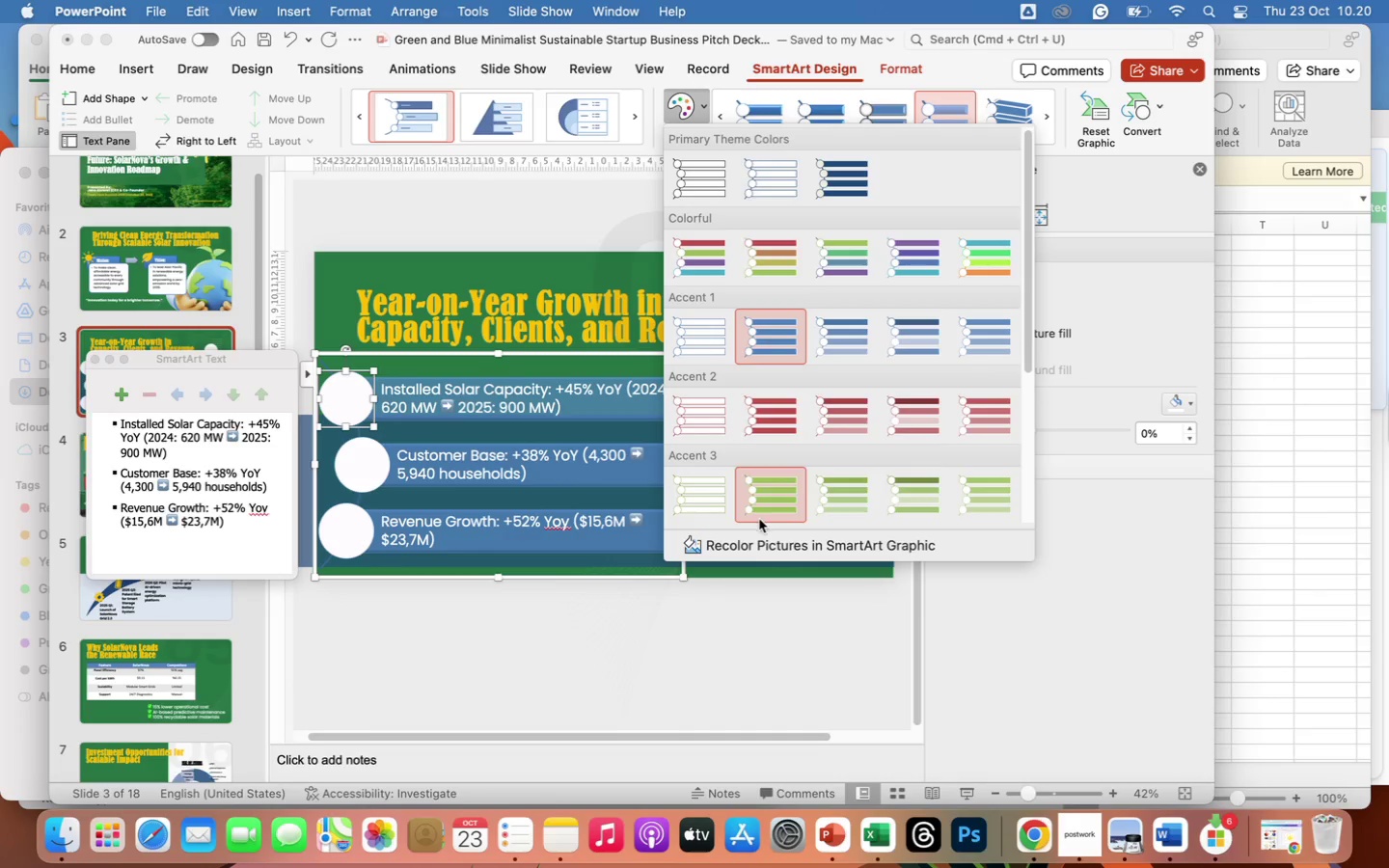 
left_click([770, 546])
 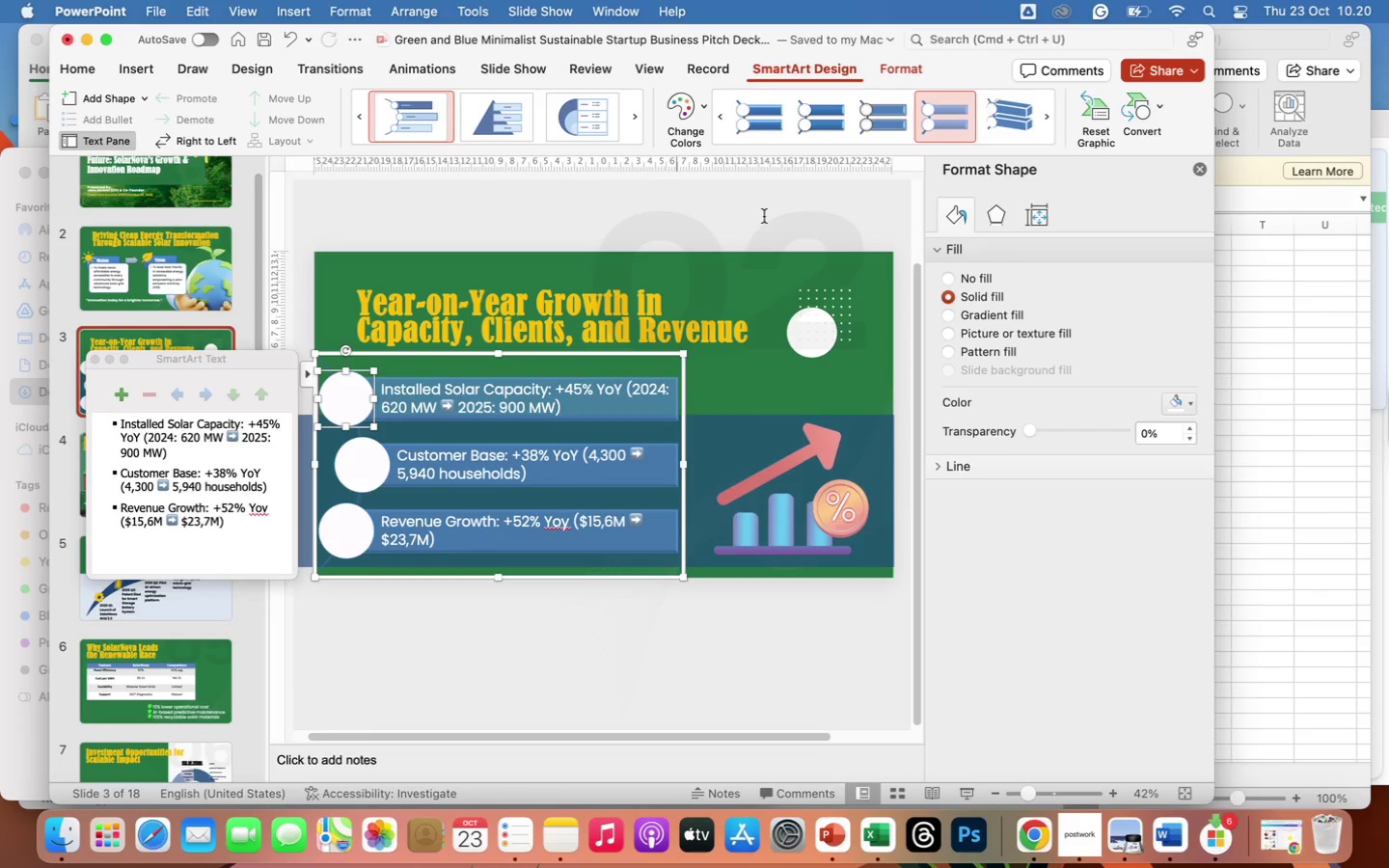 
wait(7.93)
 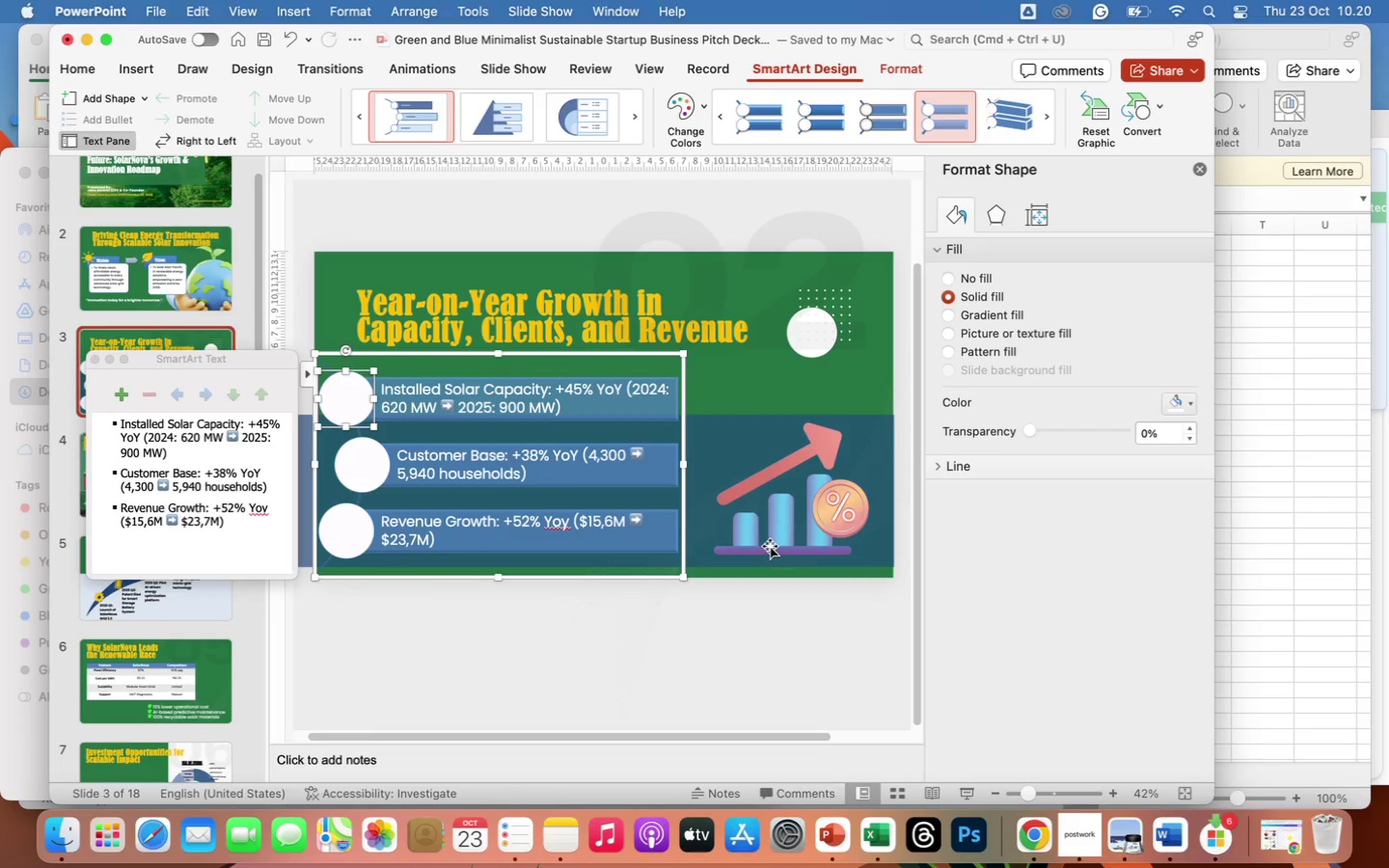 
left_click([1187, 400])
 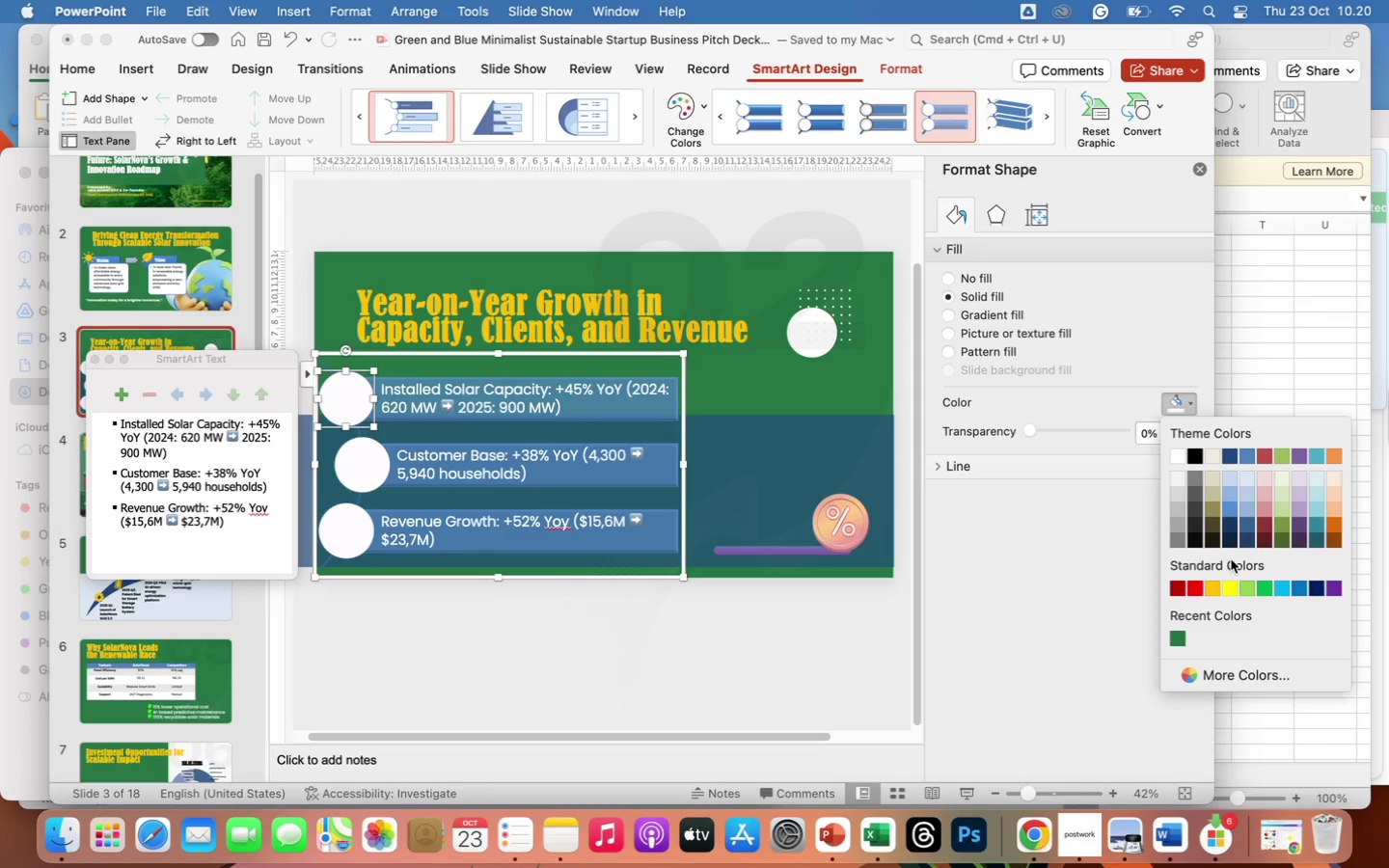 
left_click([1234, 539])
 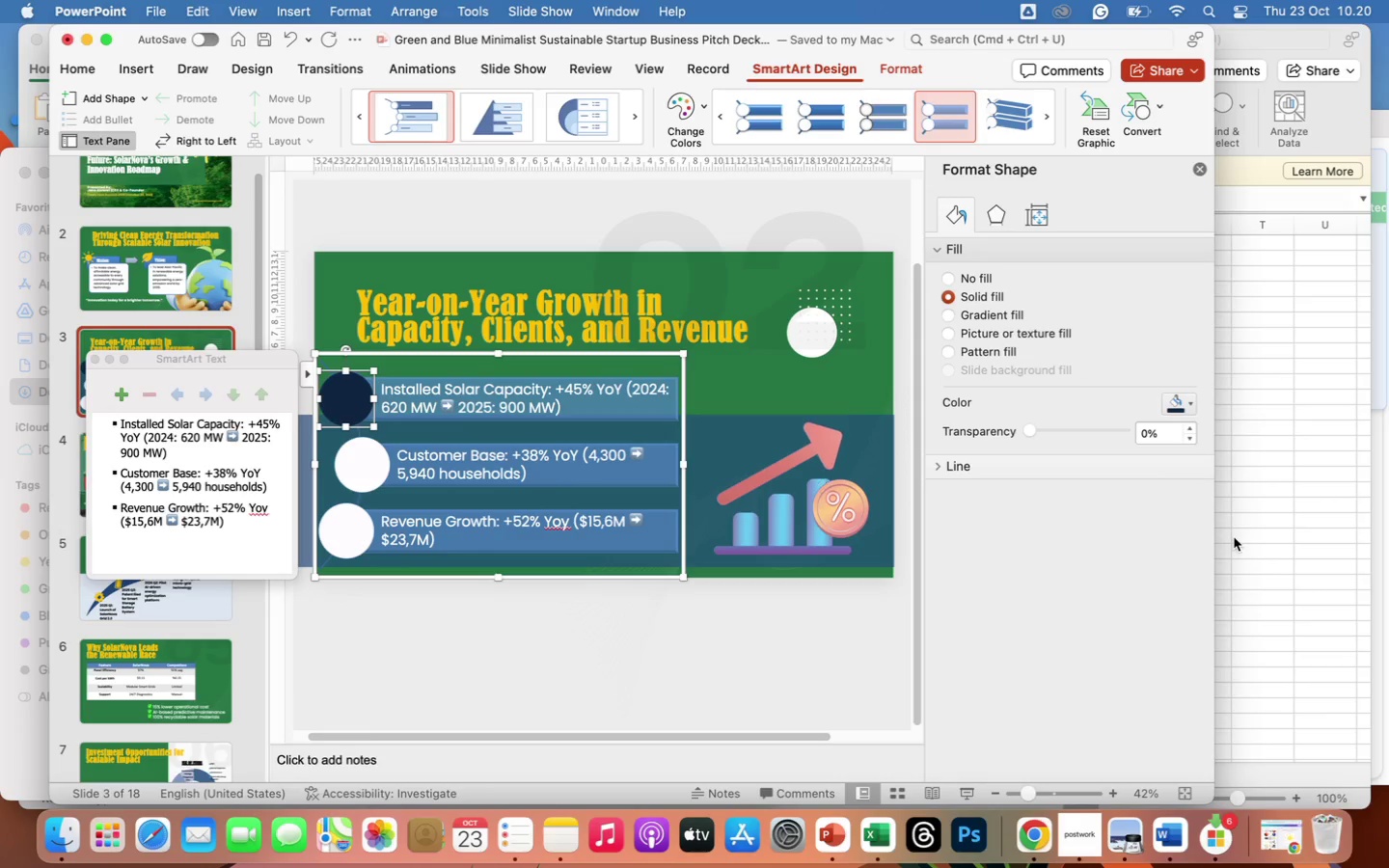 
wait(7.99)
 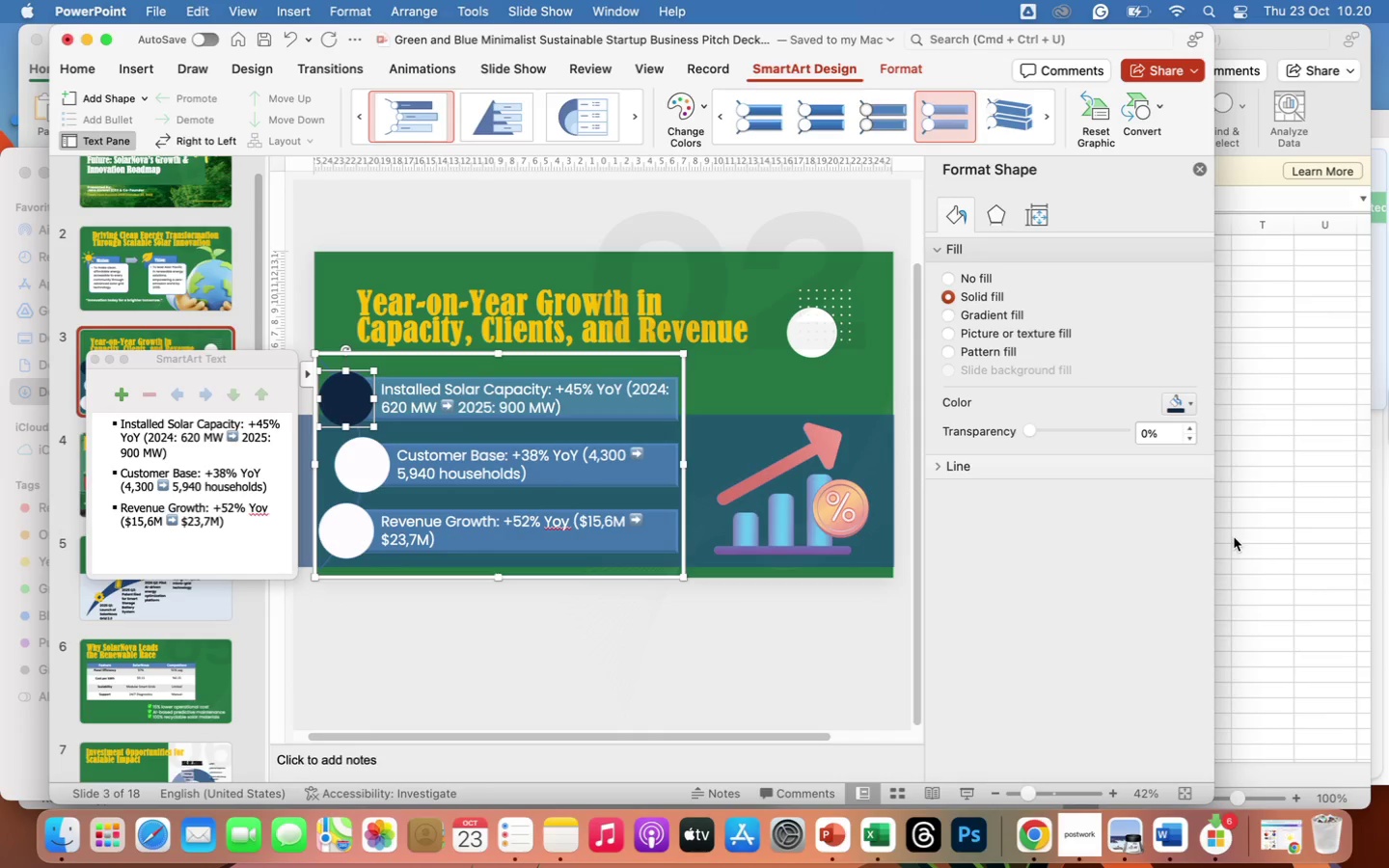 
left_click([289, 36])
 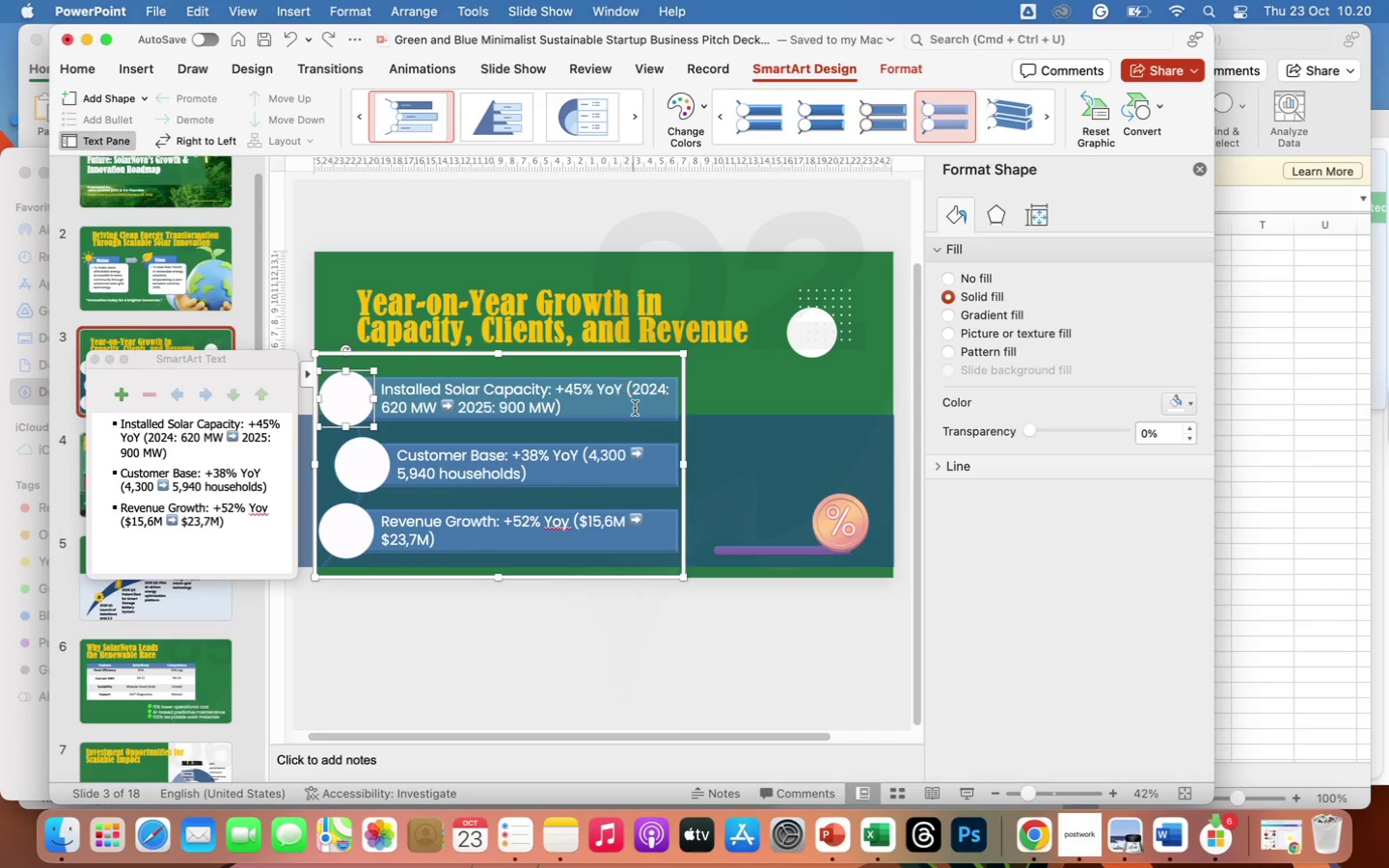 
left_click([637, 411])
 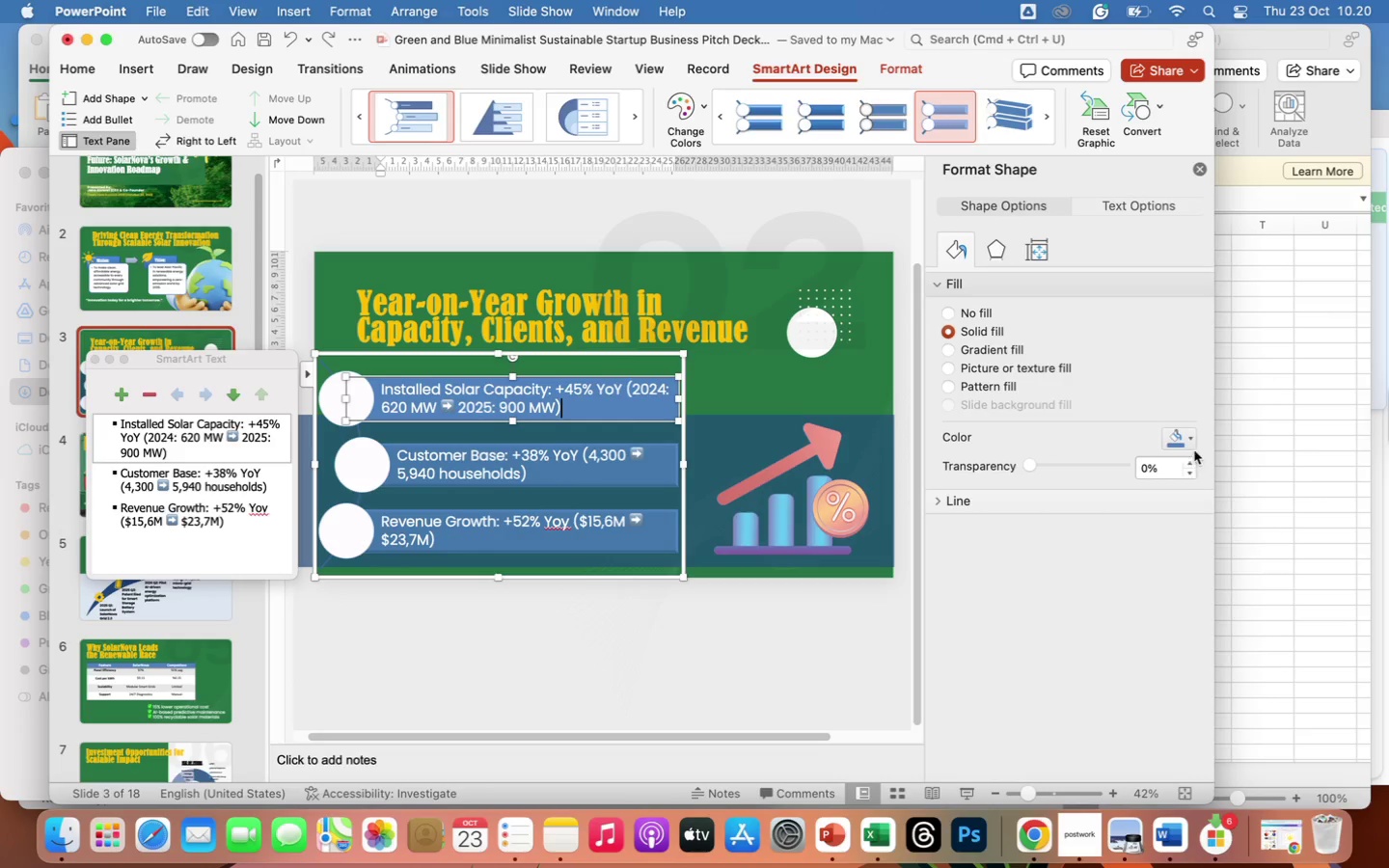 
left_click([1188, 441])
 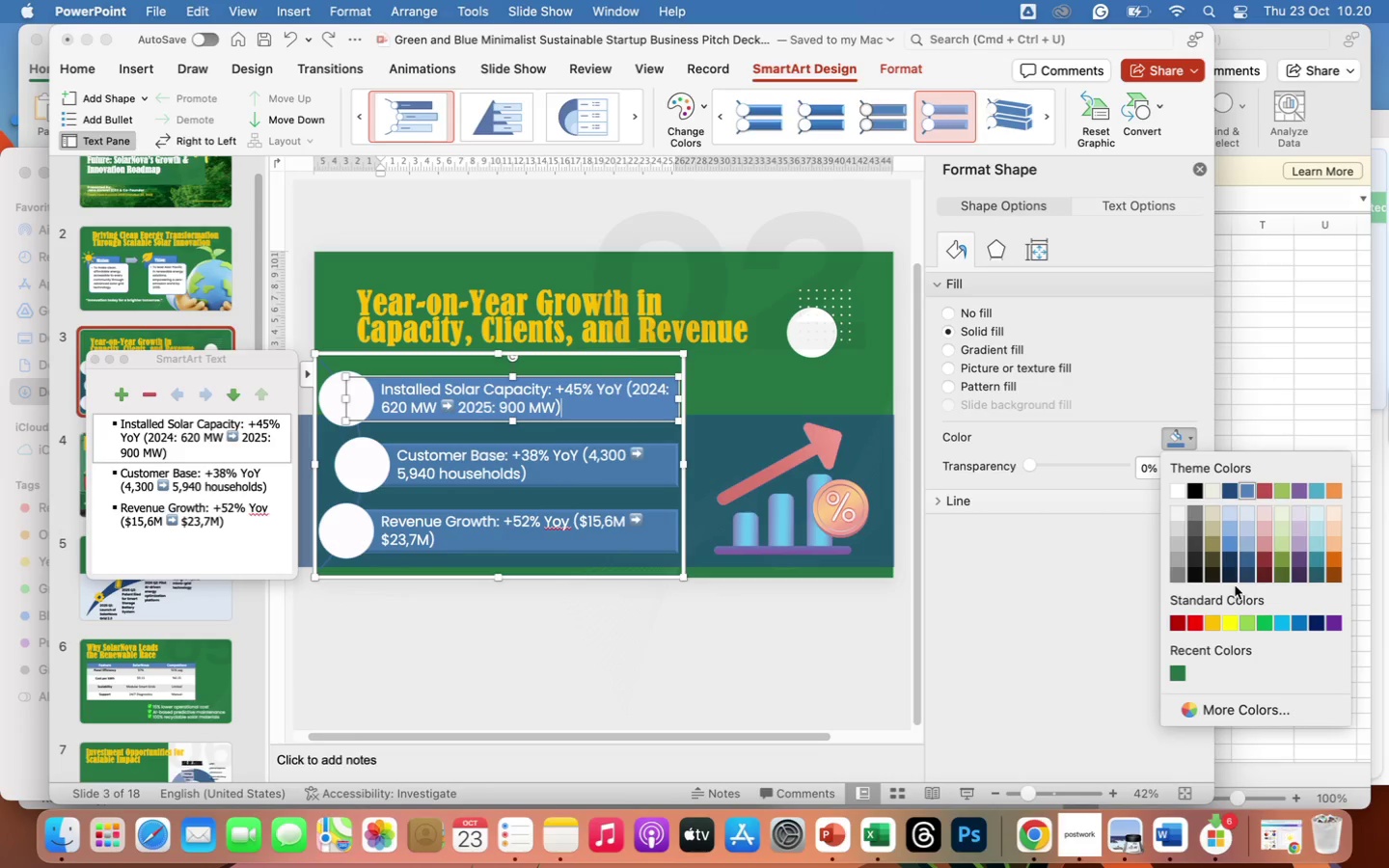 
left_click([1230, 573])
 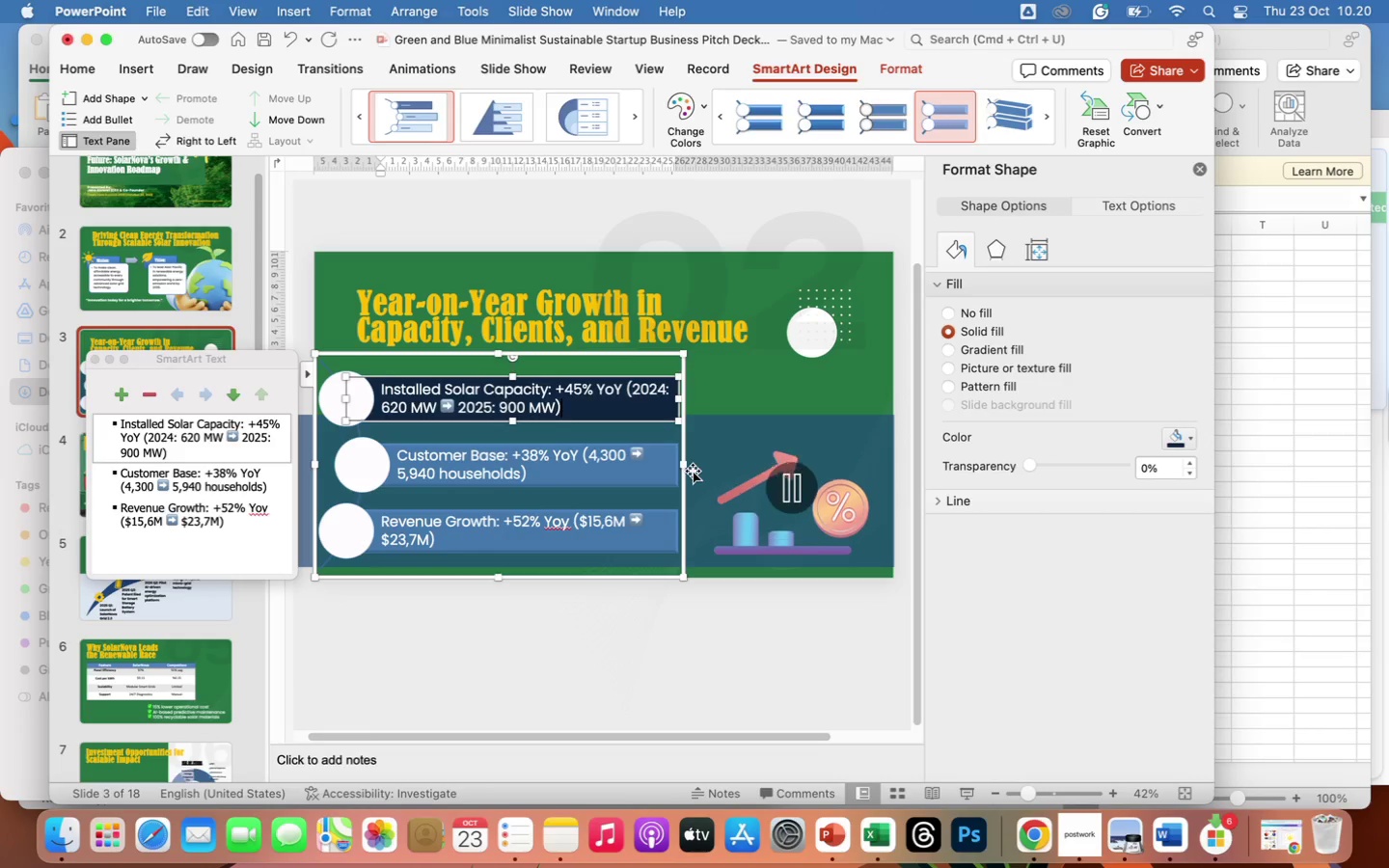 
left_click([654, 472])
 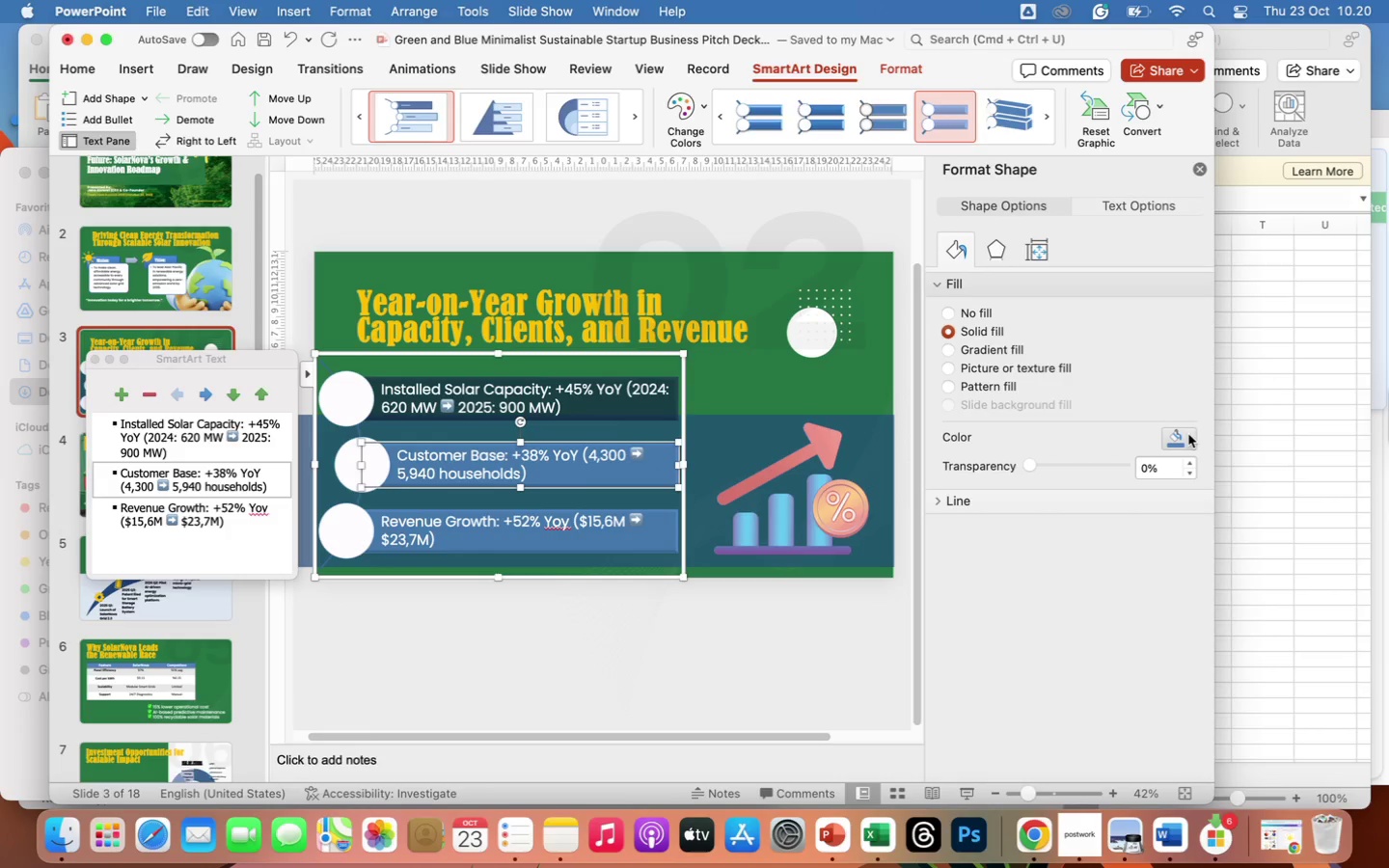 
left_click([1194, 438])
 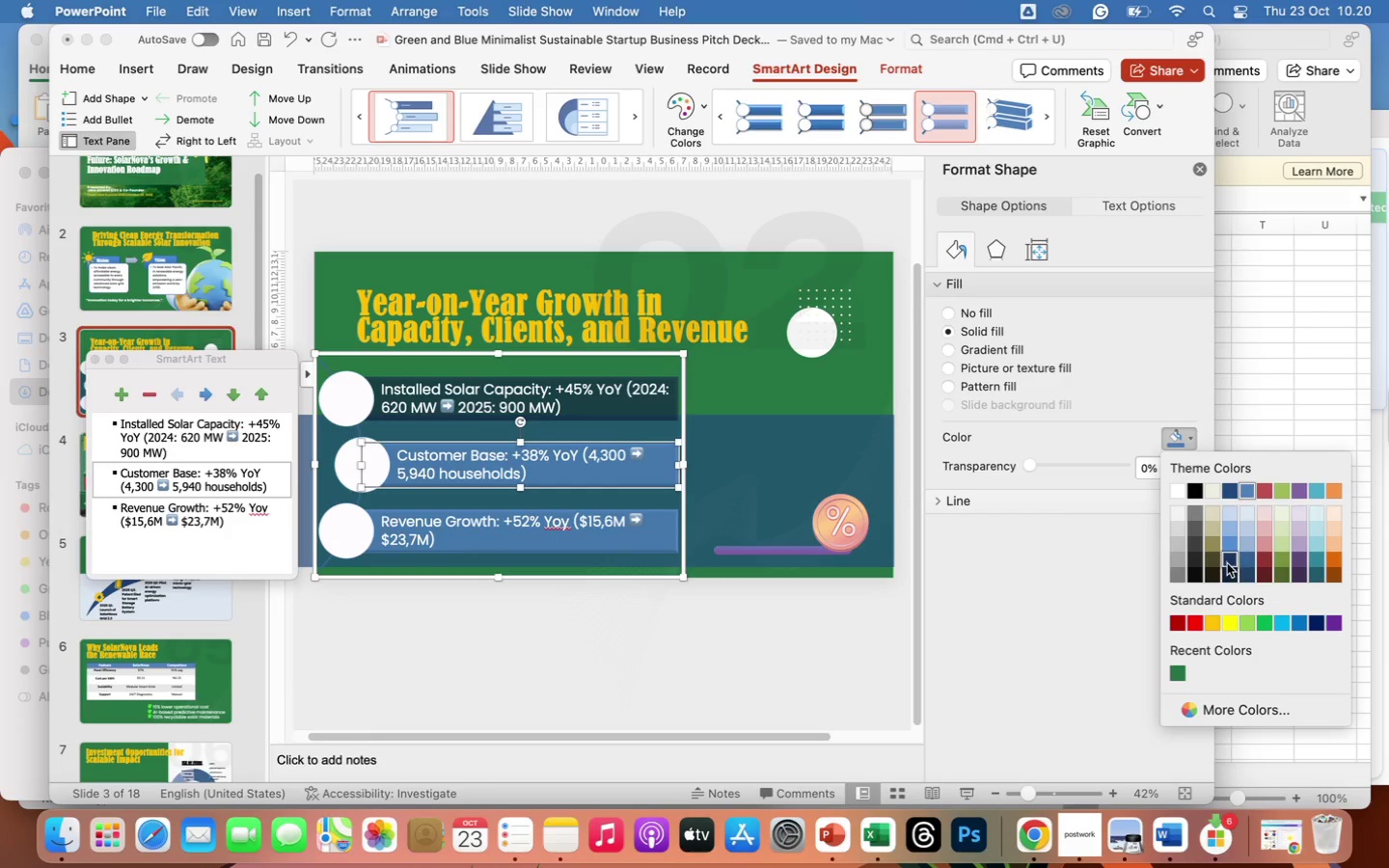 
left_click([1230, 578])
 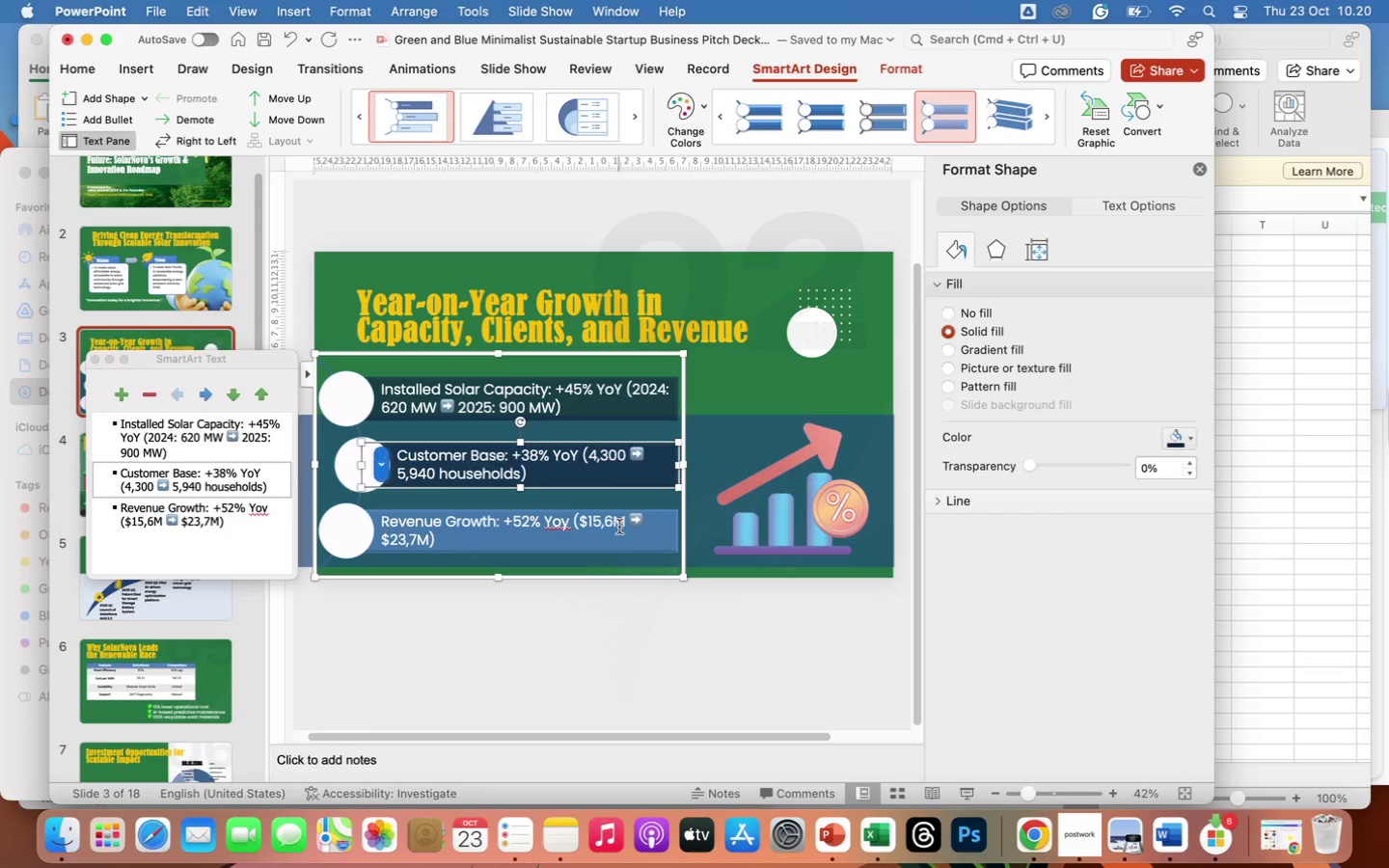 
left_click([629, 539])
 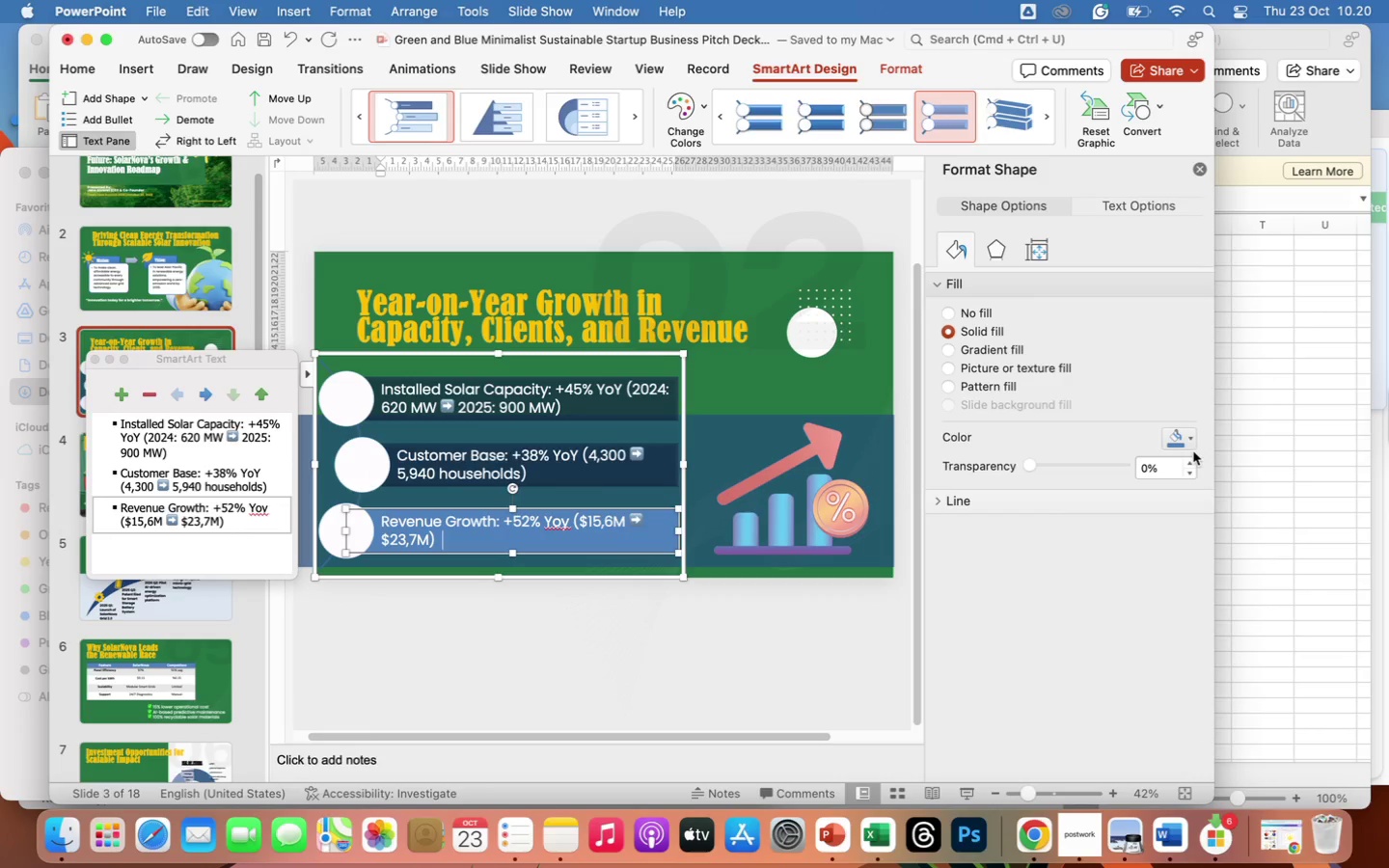 
left_click([1190, 439])
 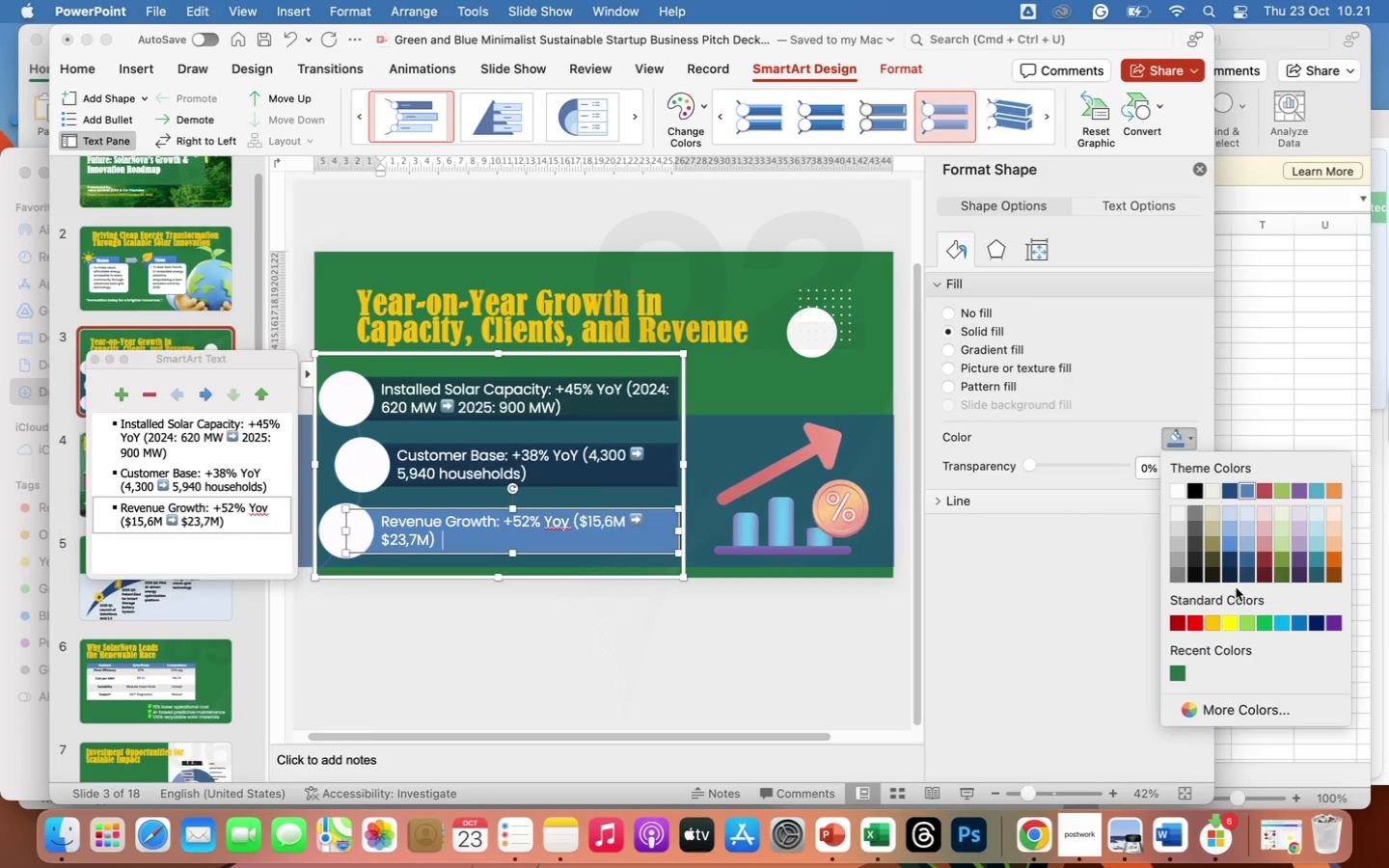 
left_click([1234, 575])
 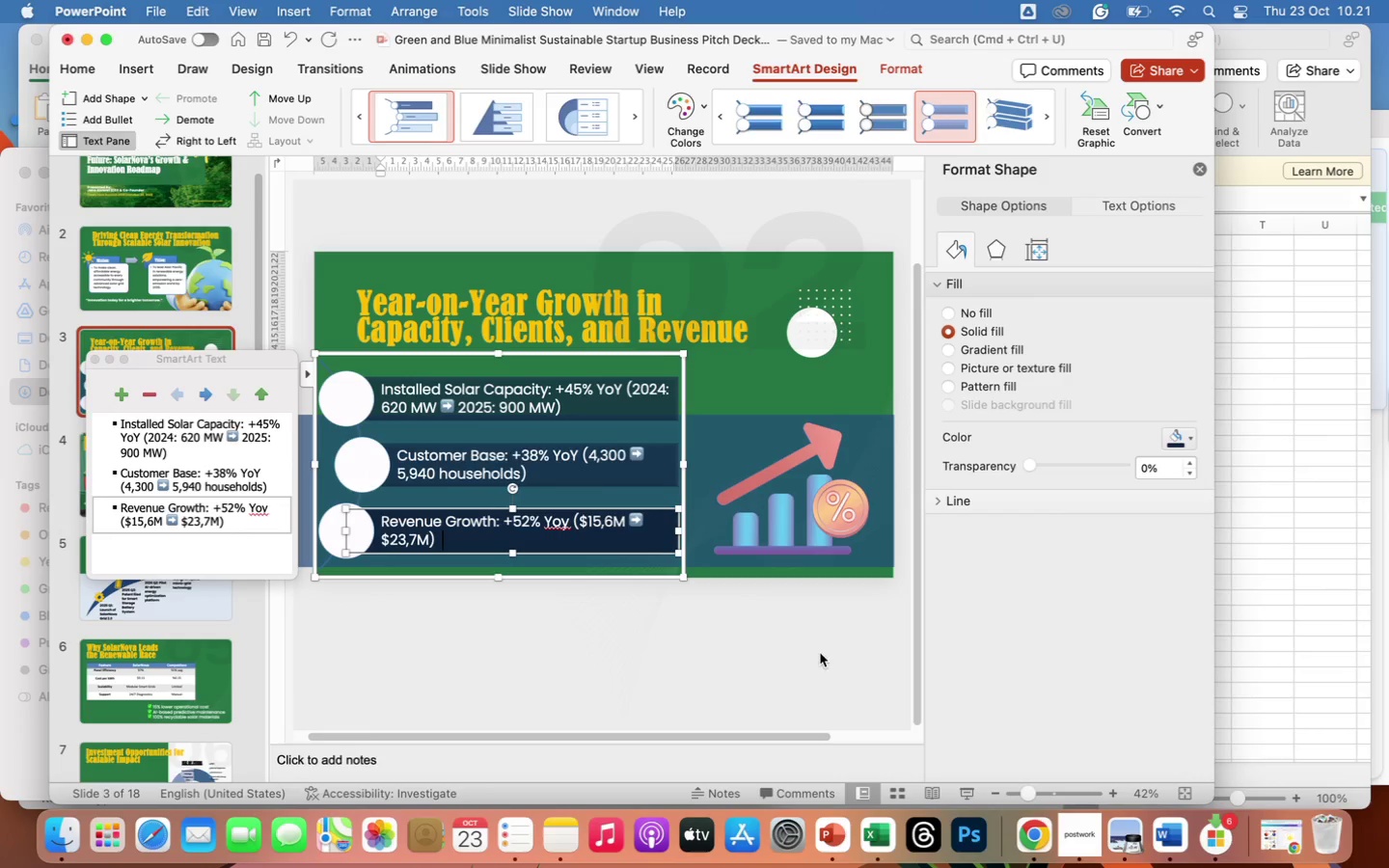 
left_click([675, 632])
 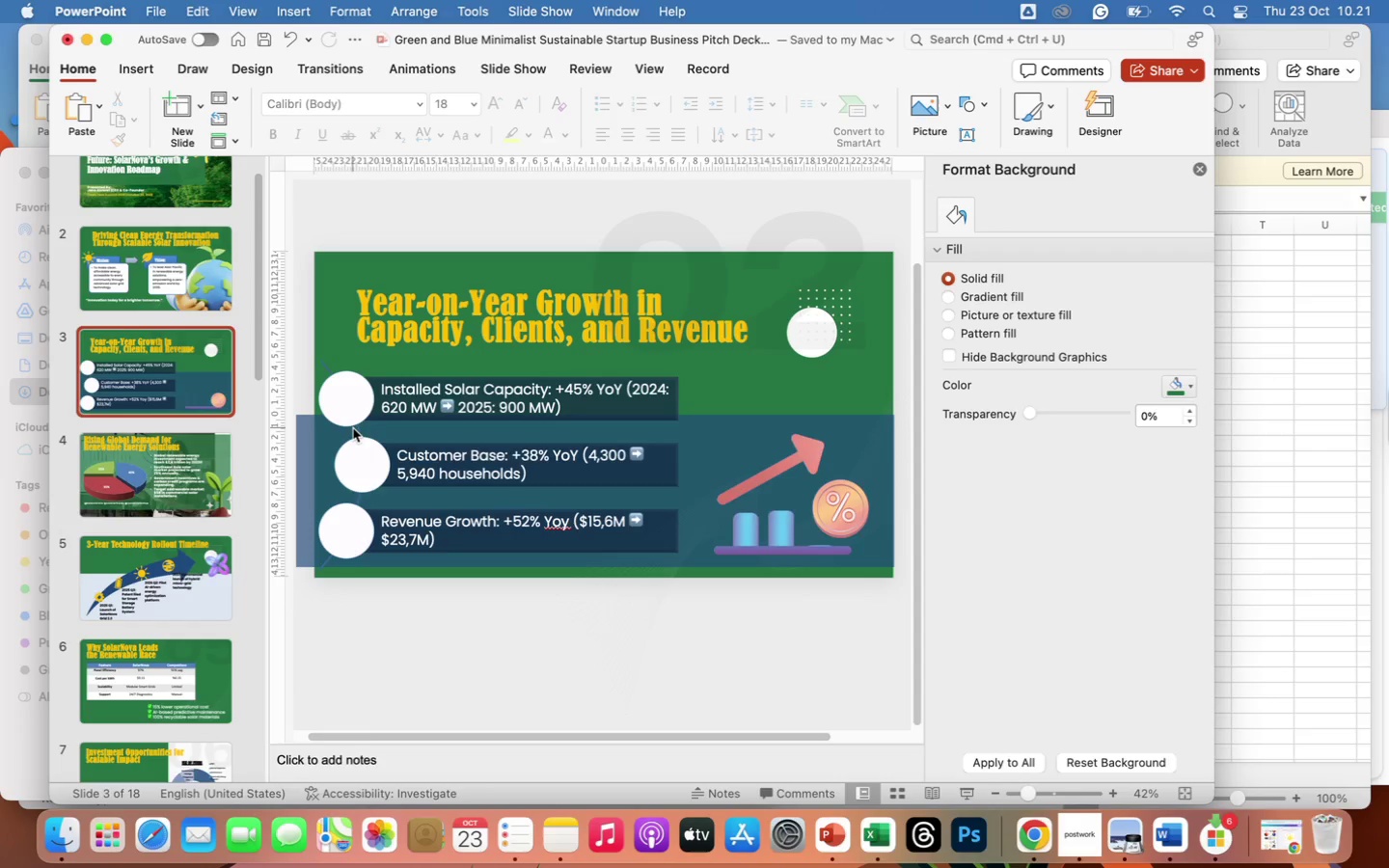 
left_click([360, 432])
 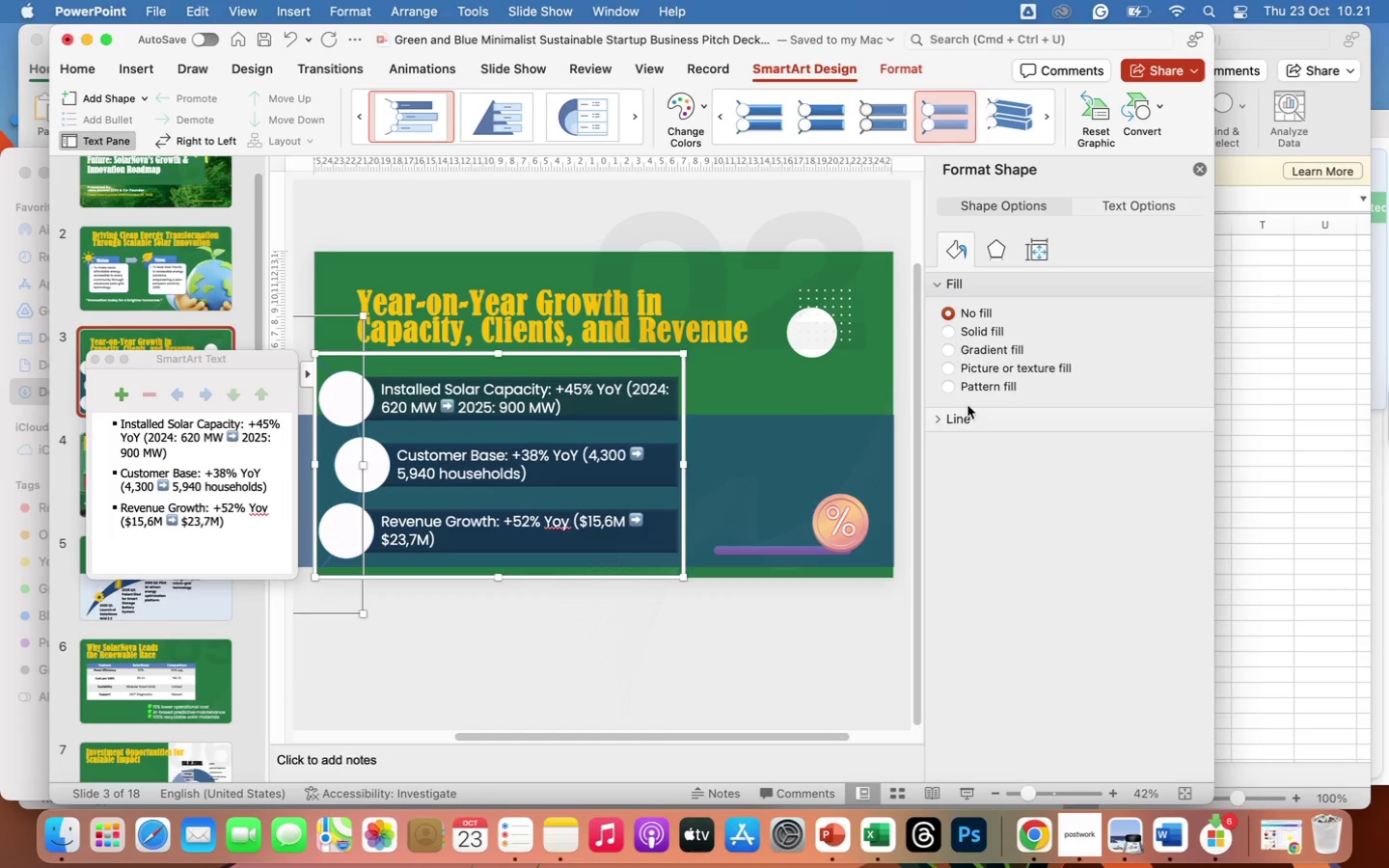 
left_click([982, 421])
 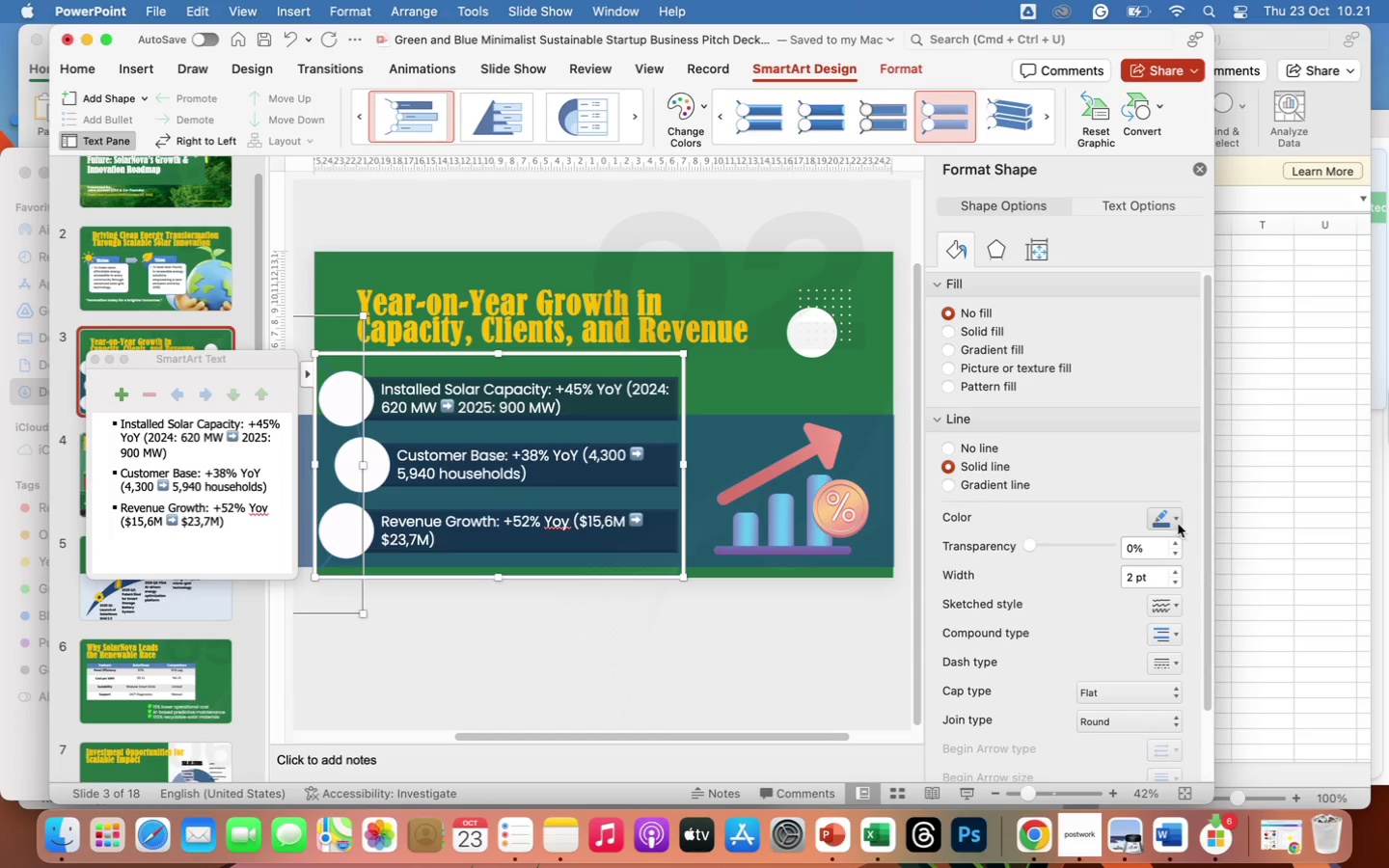 
left_click([1178, 521])
 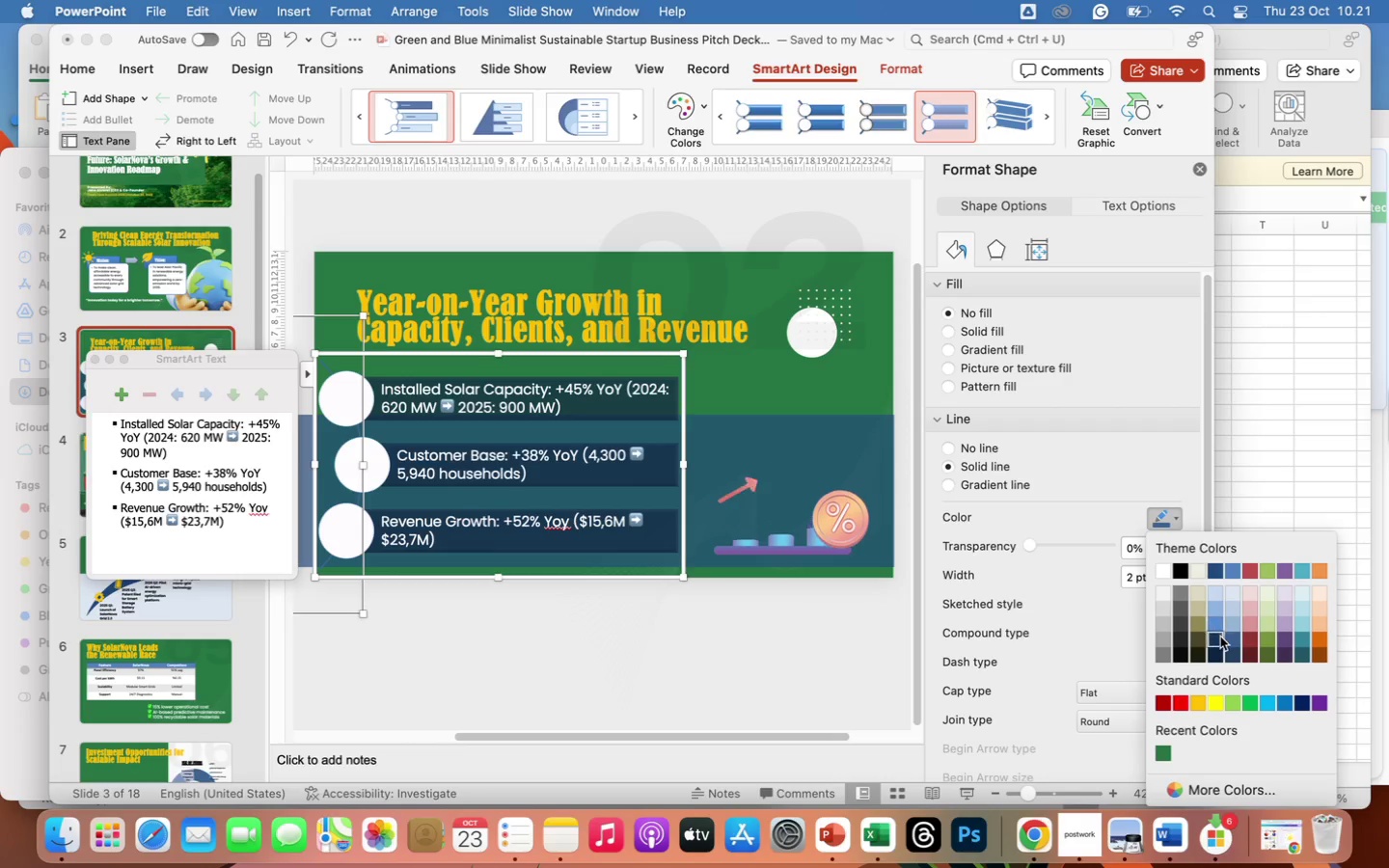 
left_click([1219, 653])
 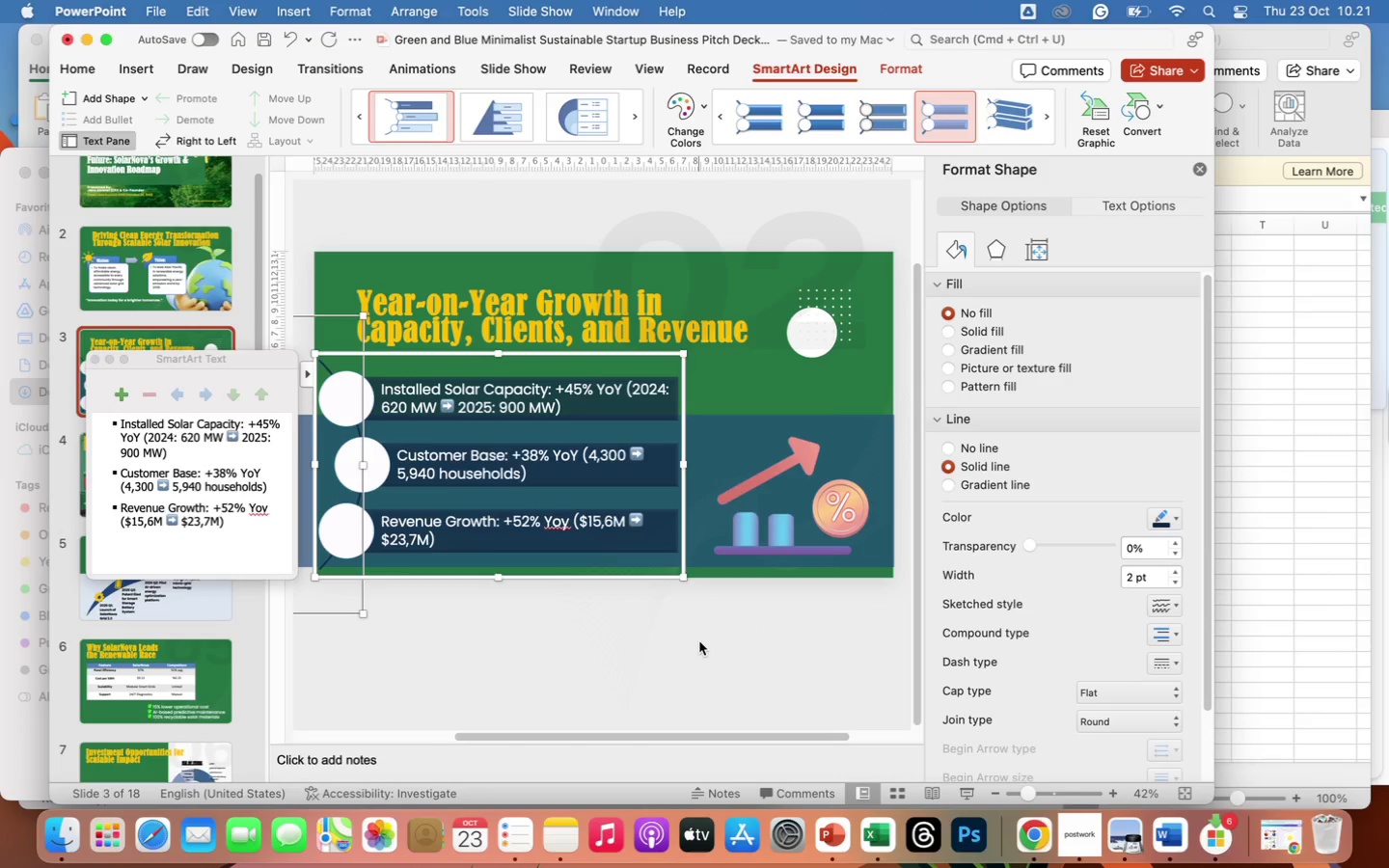 
left_click([625, 663])
 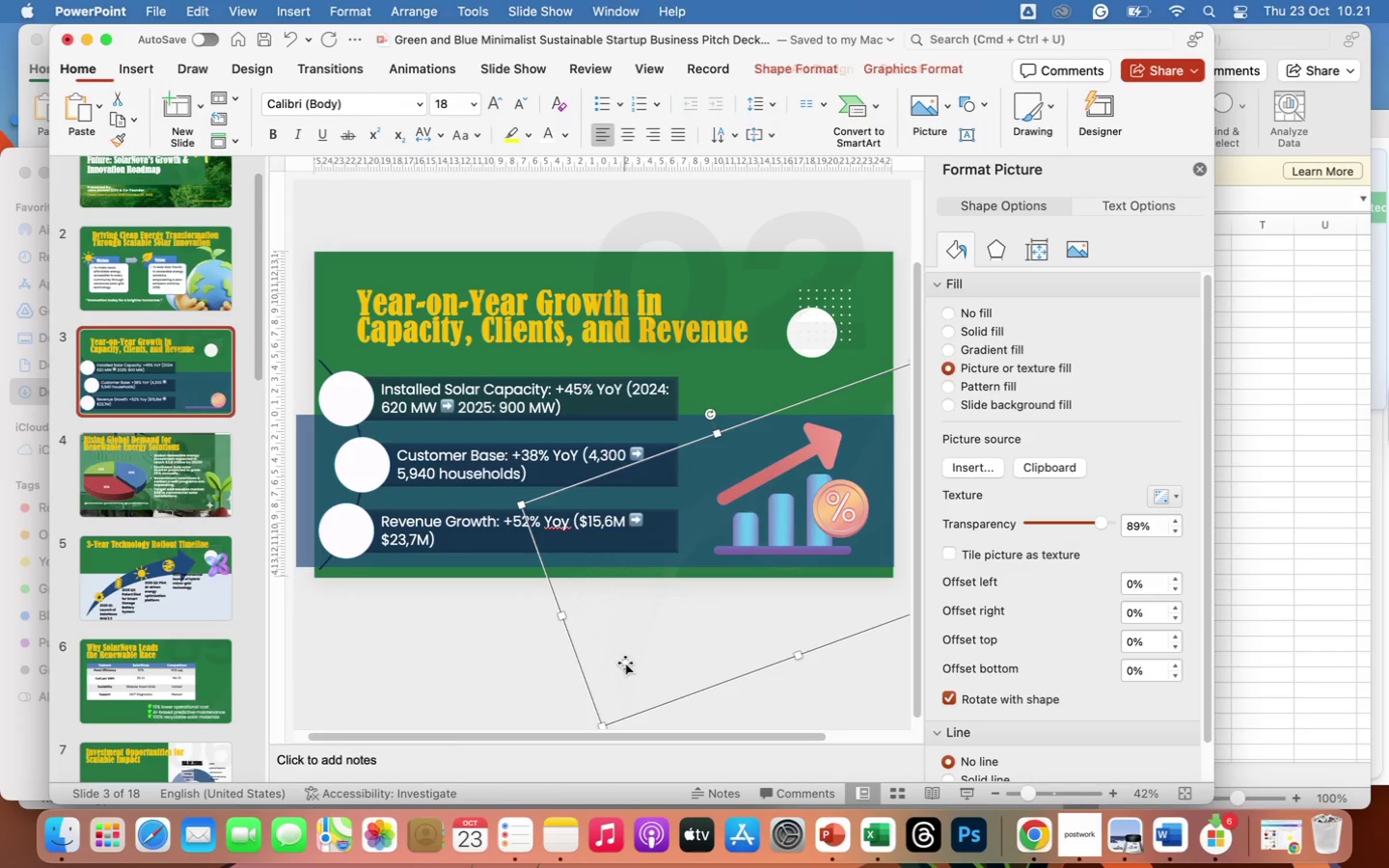 
left_click([489, 668])
 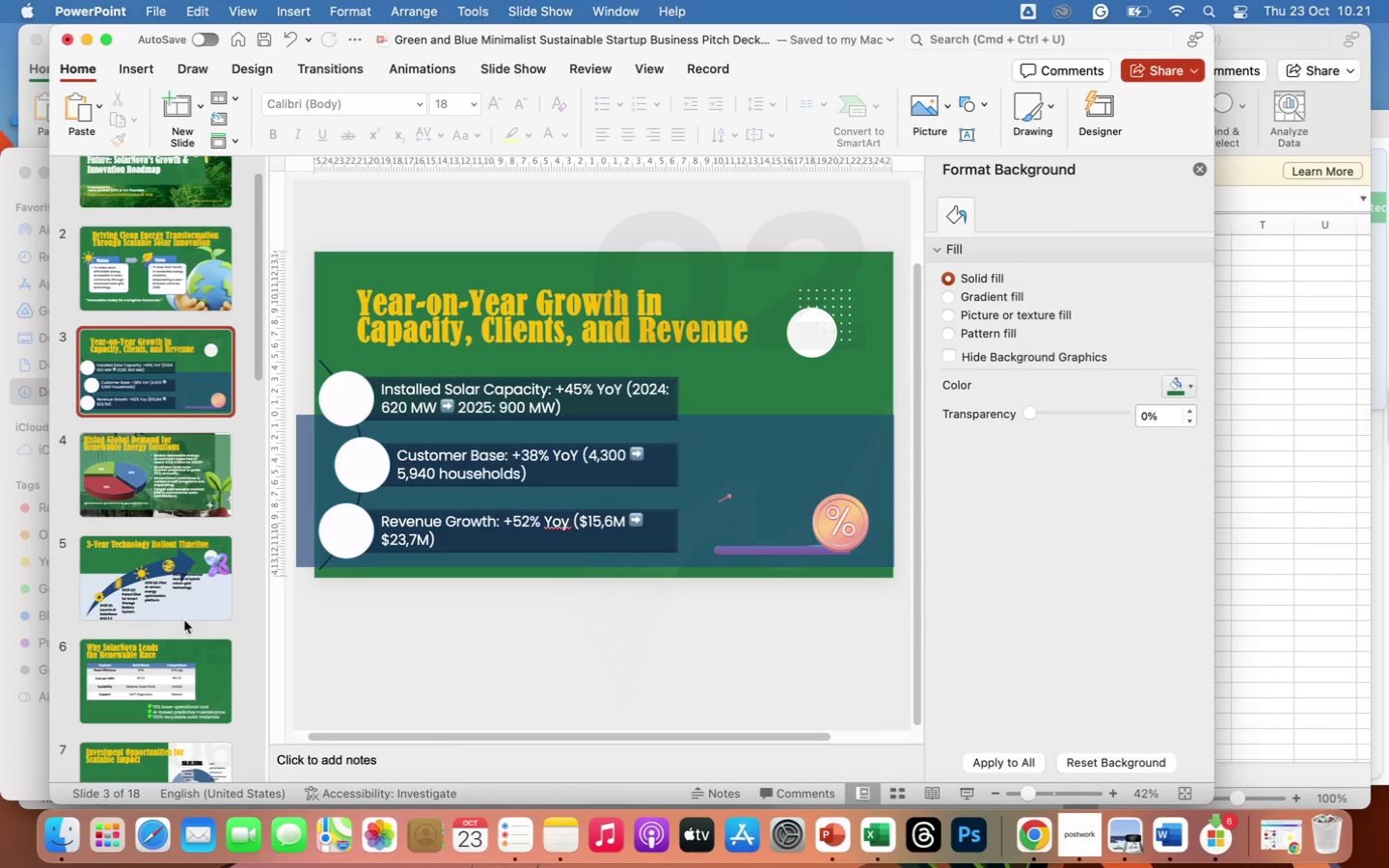 
scroll: coordinate [190, 681], scroll_direction: down, amount: 23.0
 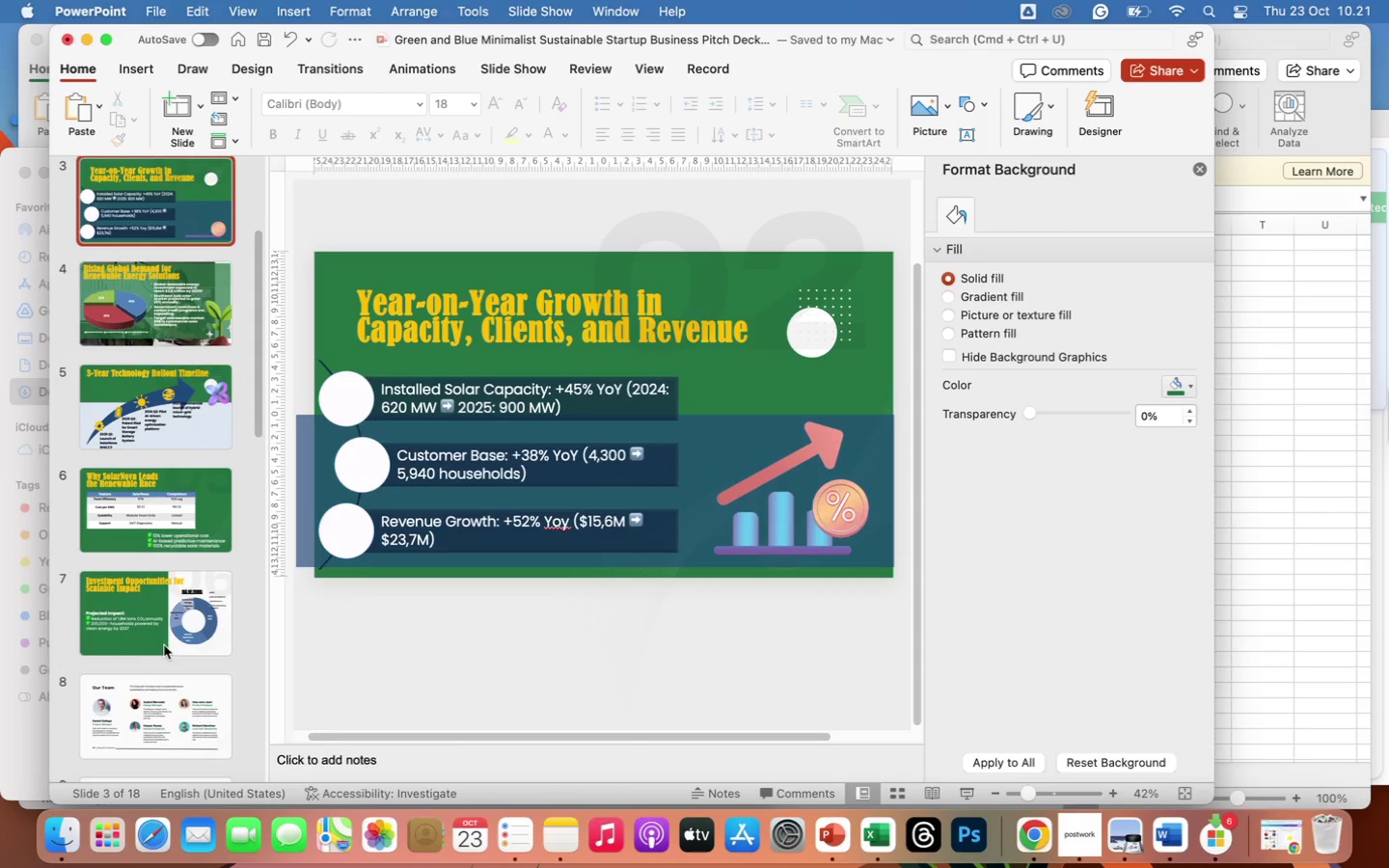 
left_click([157, 644])
 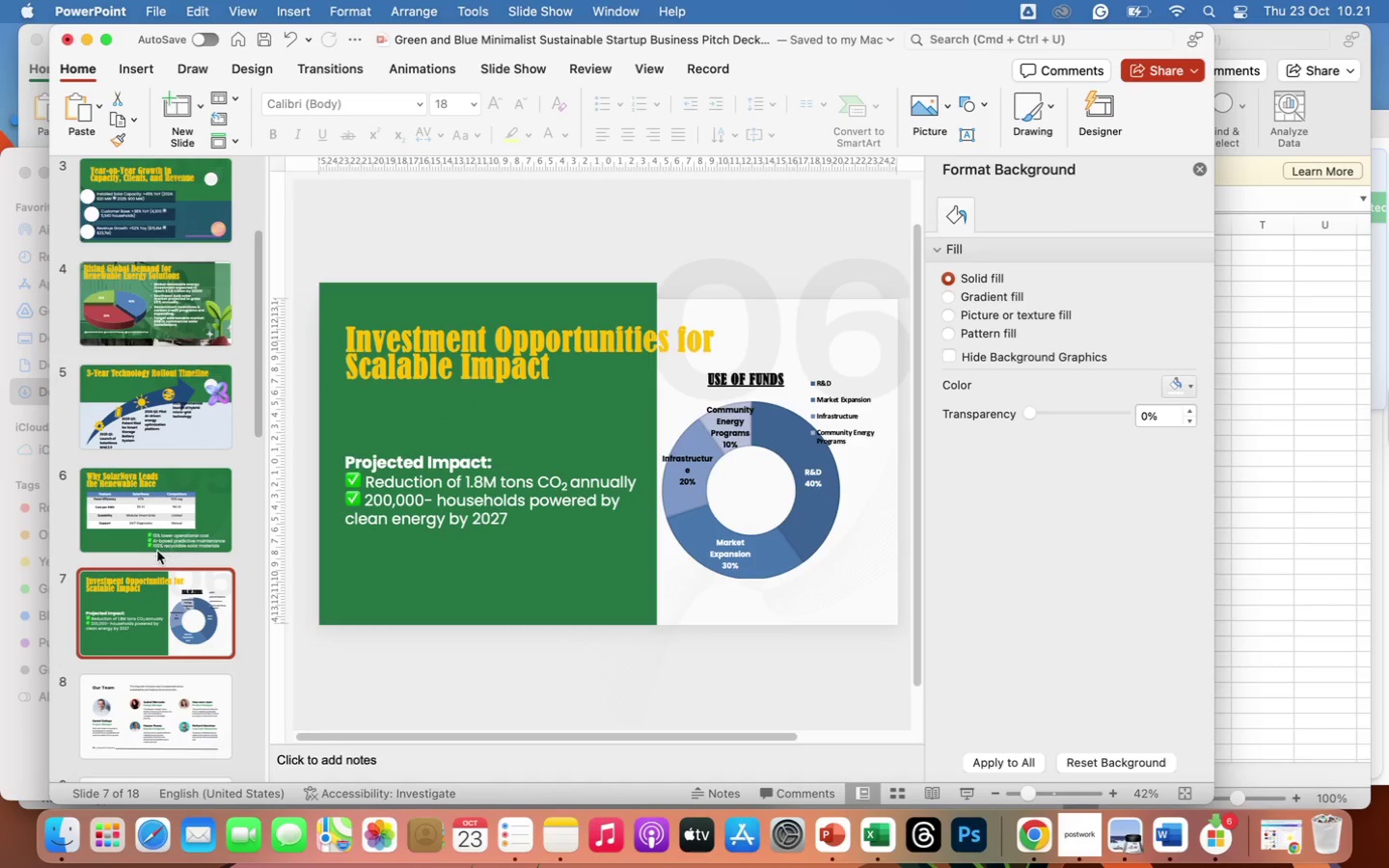 
left_click([139, 628])
 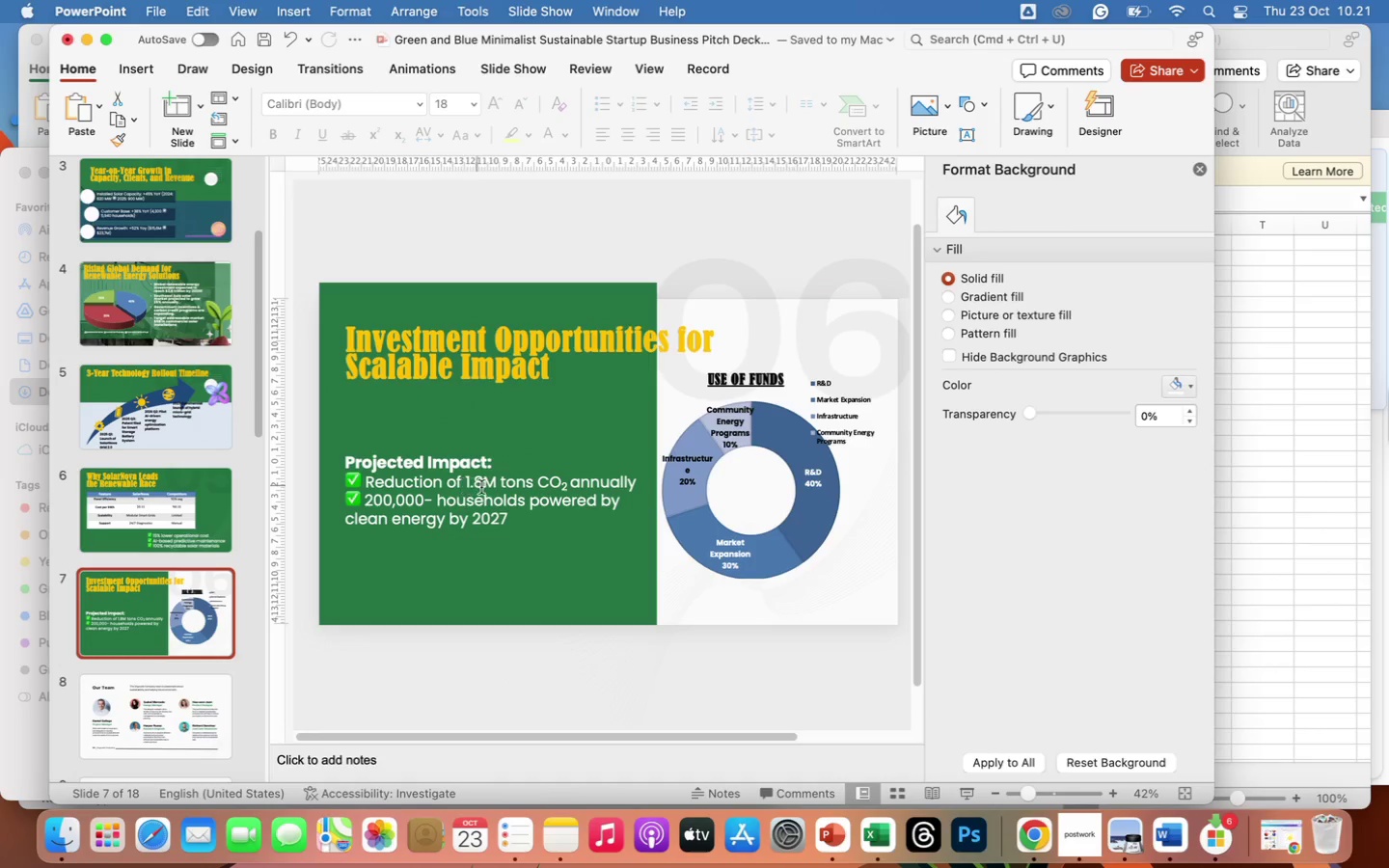 
left_click([483, 499])
 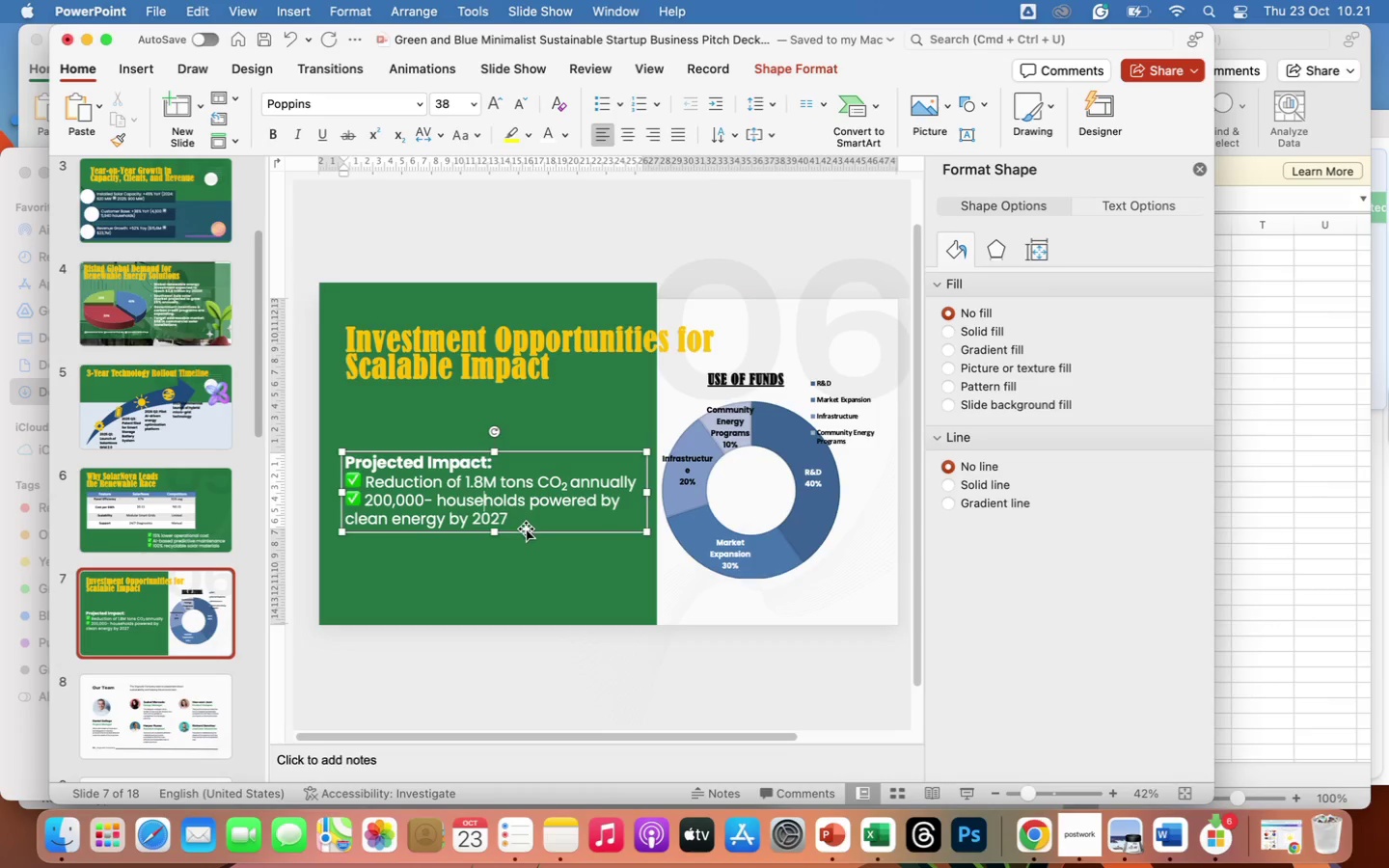 
left_click([526, 529])